 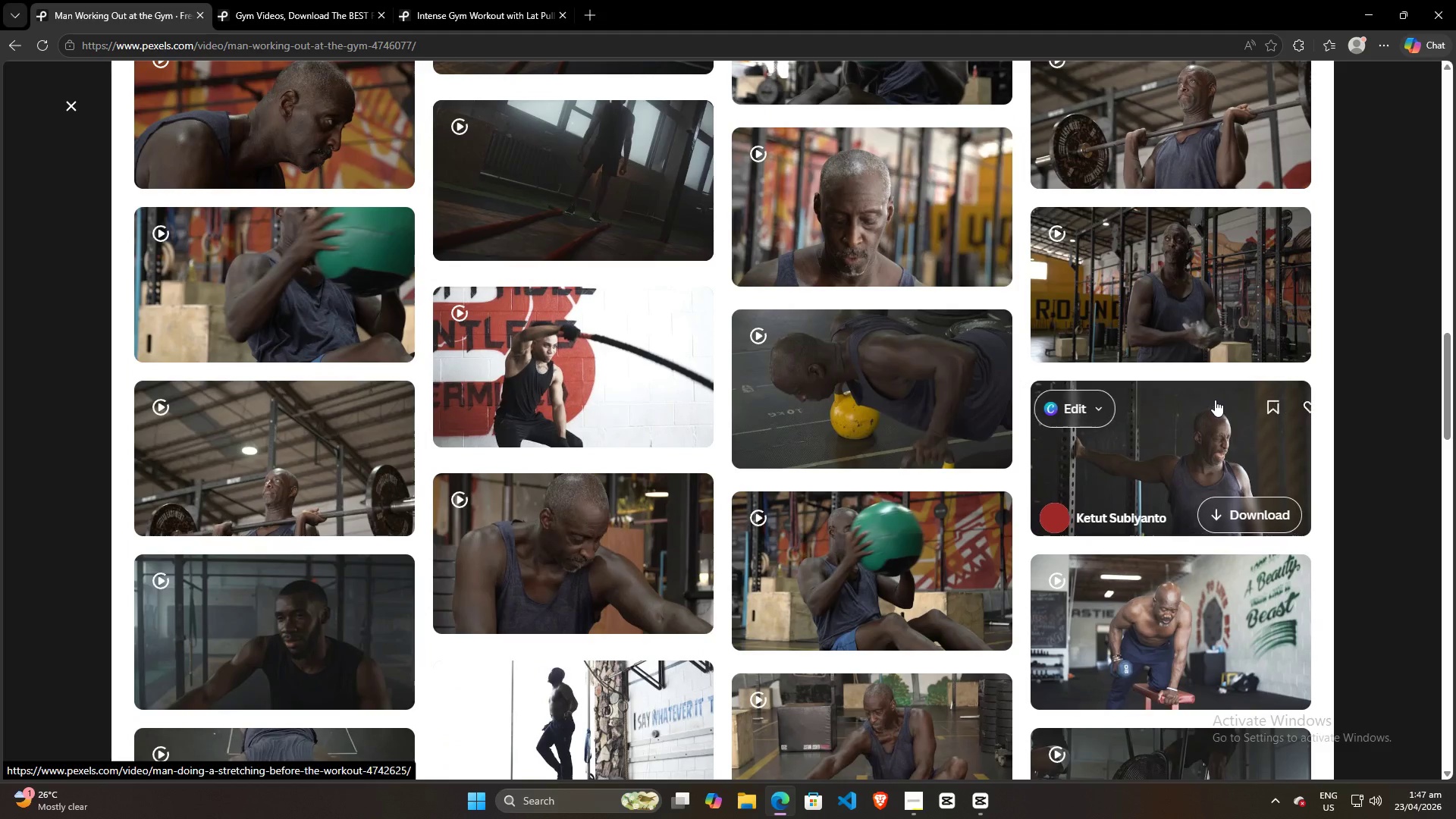 
scroll: coordinate [956, 448], scroll_direction: down, amount: 17.0
 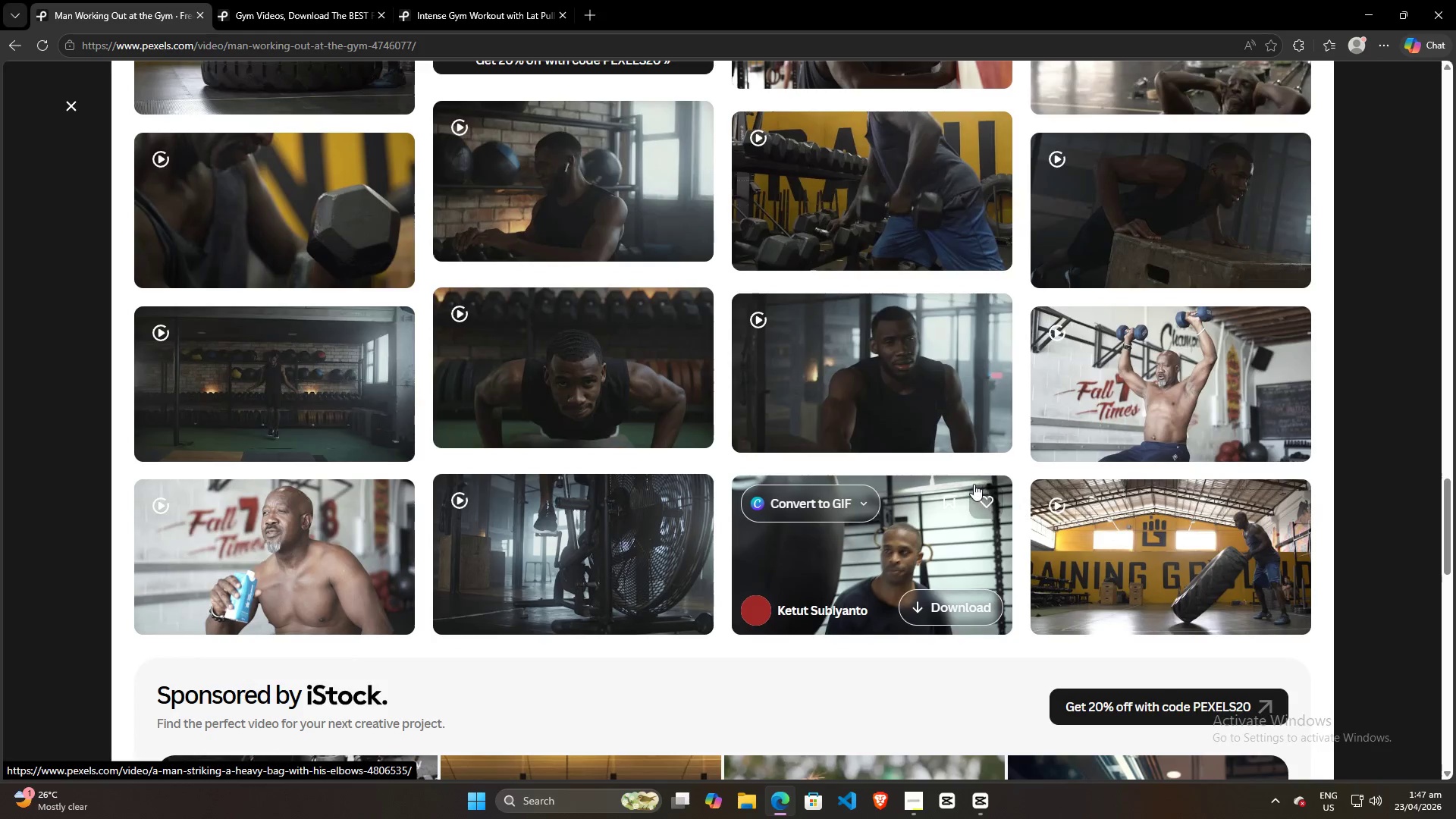 
scroll: coordinate [876, 583], scroll_direction: down, amount: 23.0
 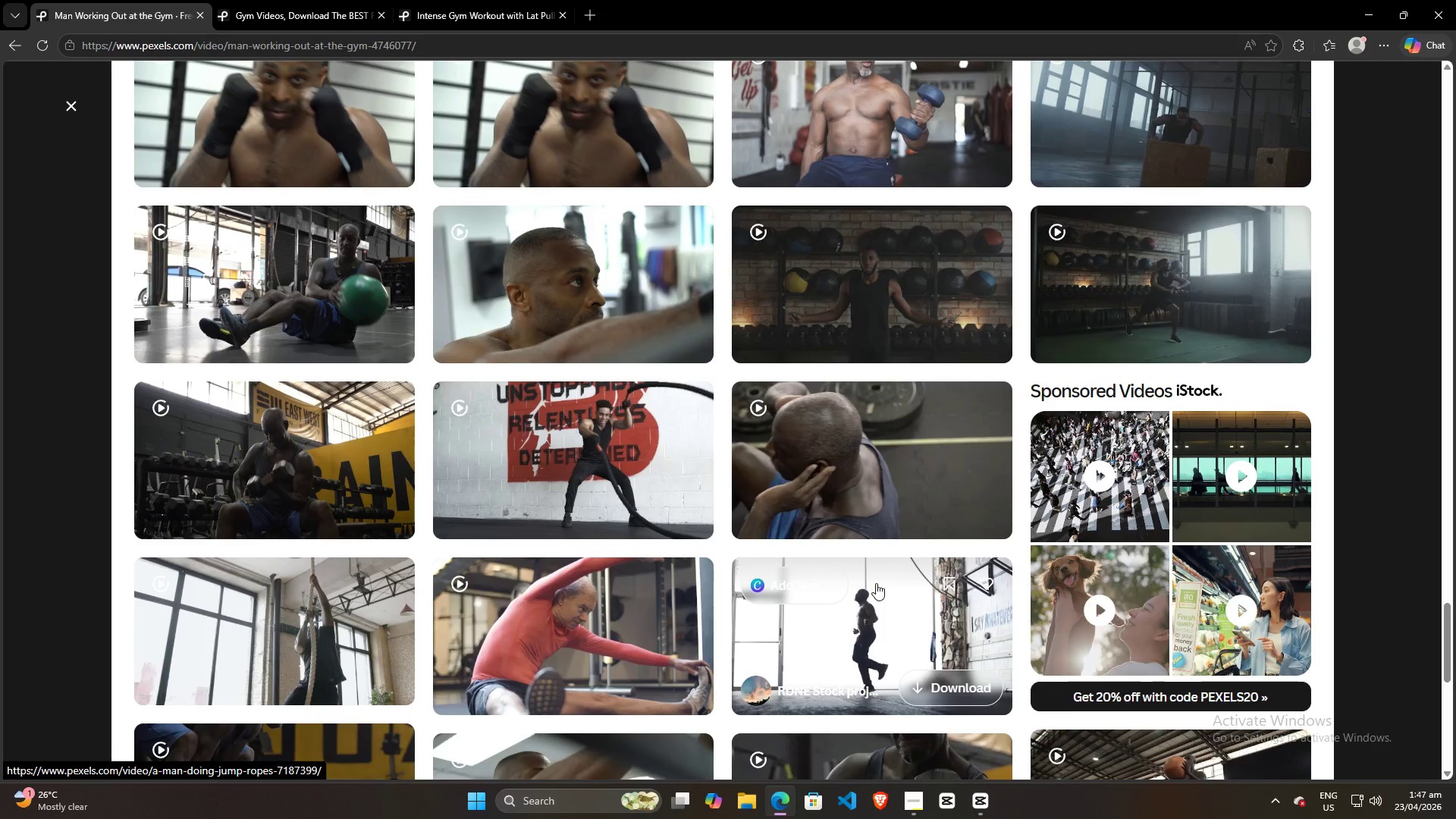 
scroll: coordinate [941, 573], scroll_direction: up, amount: 56.0
 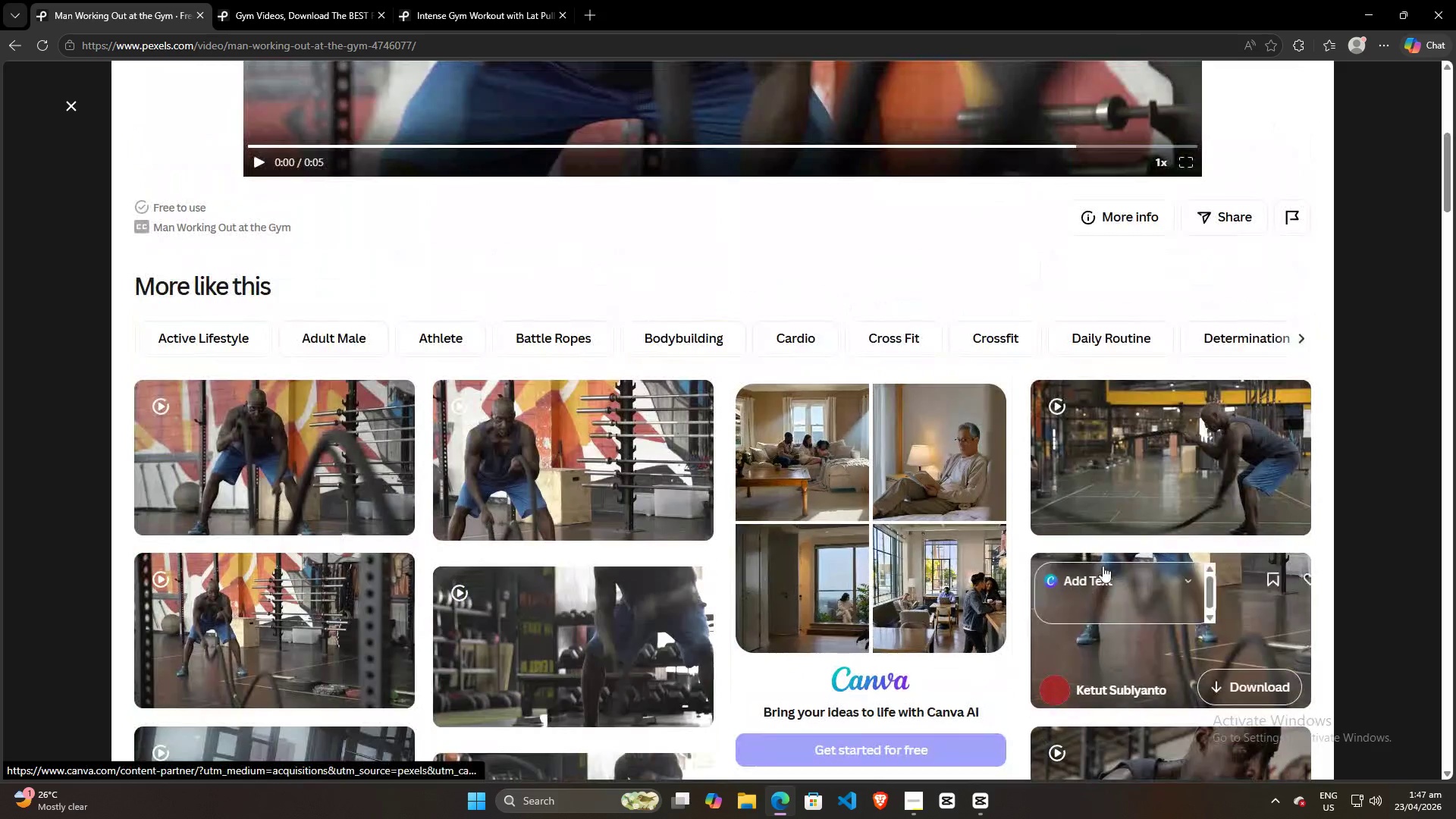 
scroll: coordinate [1103, 597], scroll_direction: down, amount: 9.0
 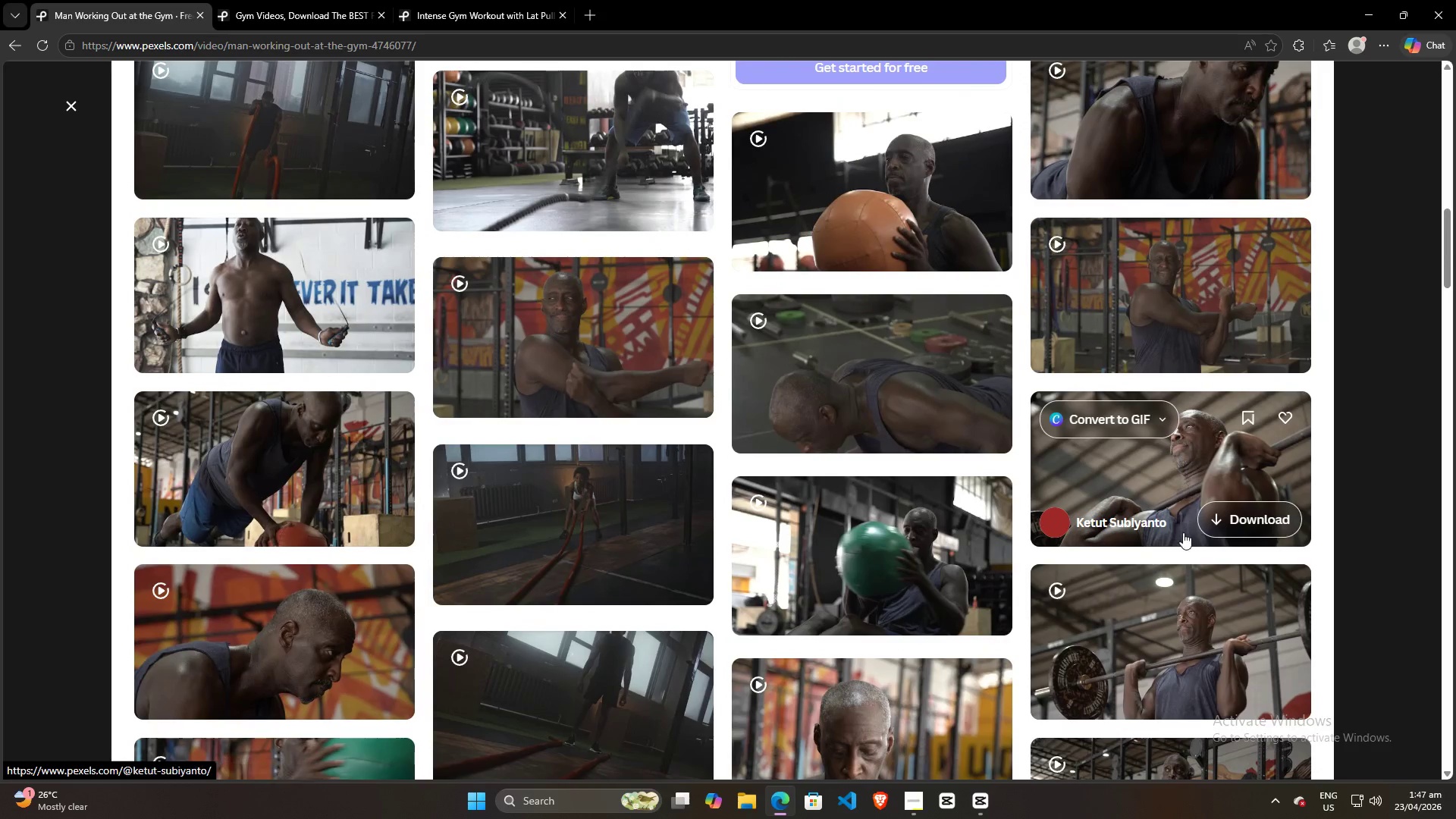 
mouse_move([1194, 636])
 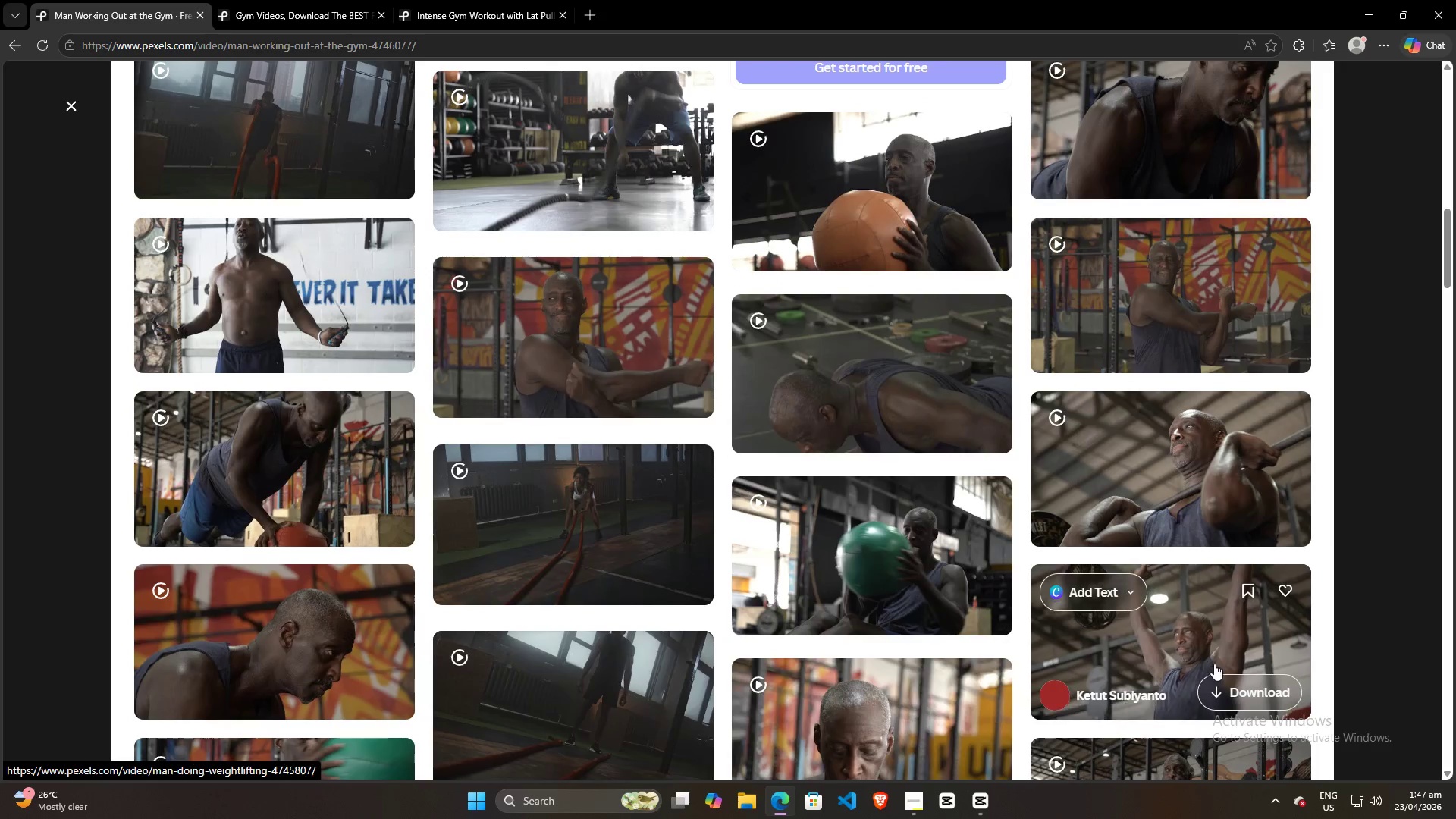 
mouse_move([1199, 663])
 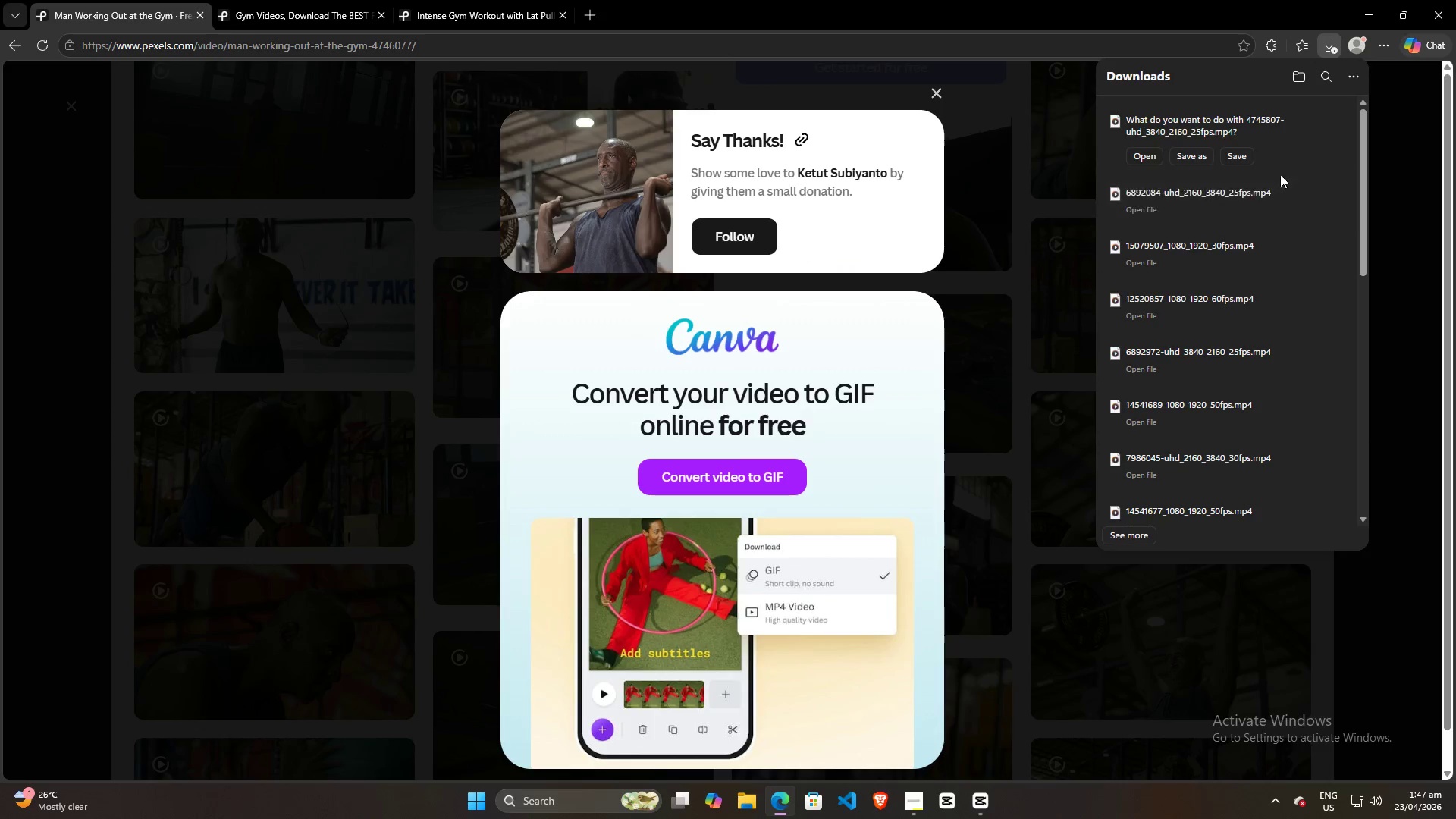 
left_click([1237, 156])
 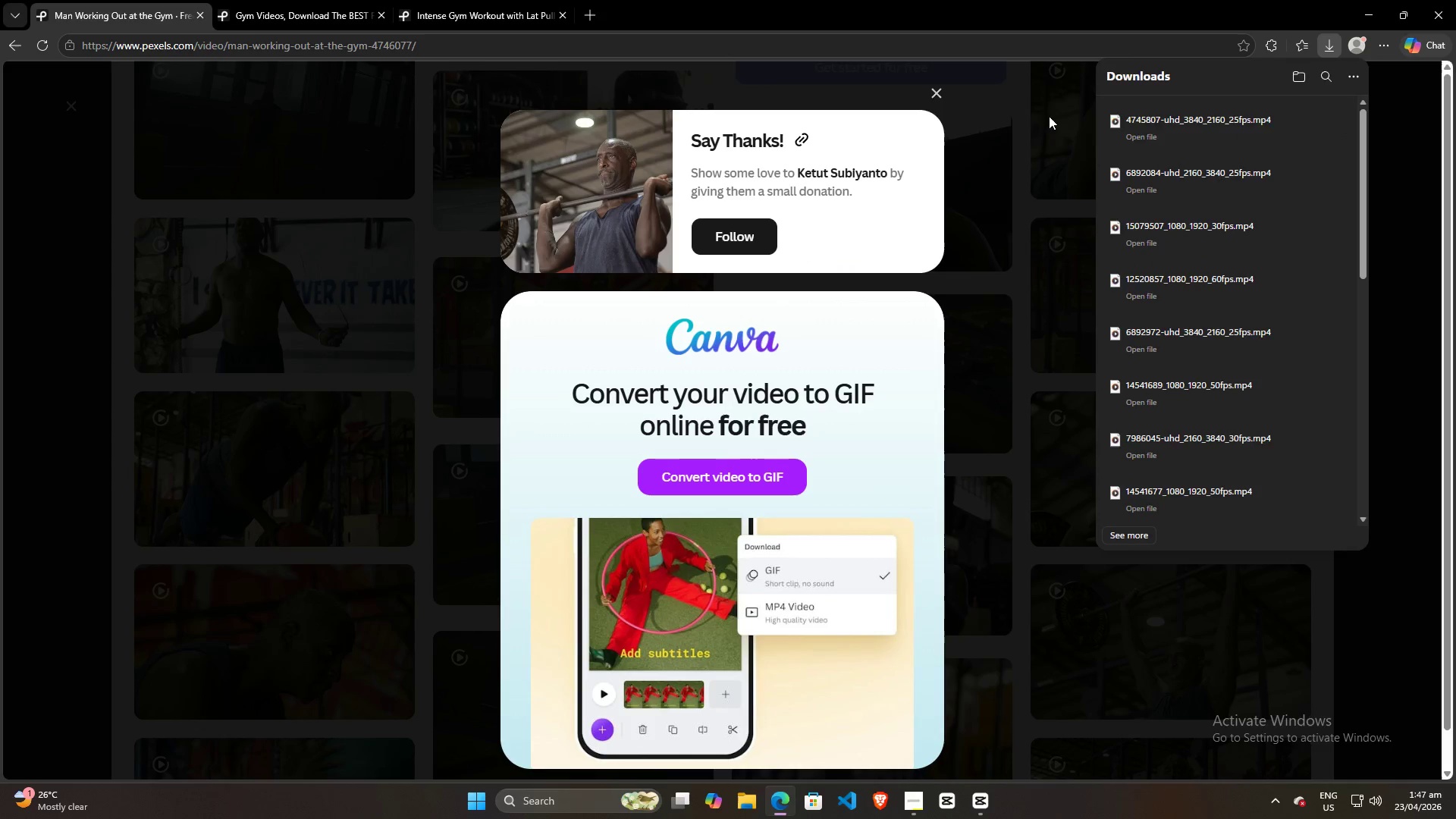 
left_click_drag(start_coordinate=[1198, 127], to_coordinate=[429, 312])
 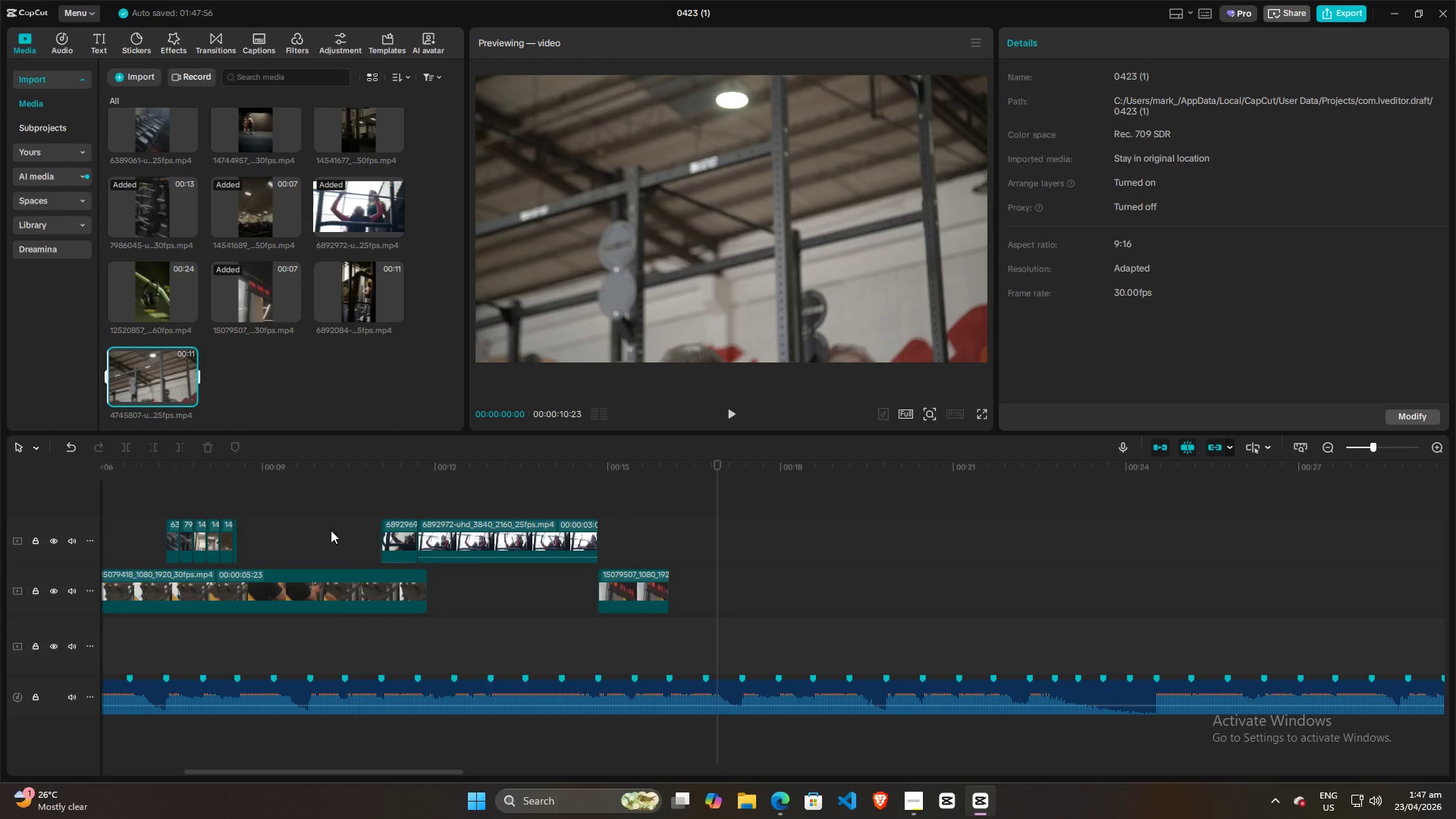 
left_click([359, 514])
 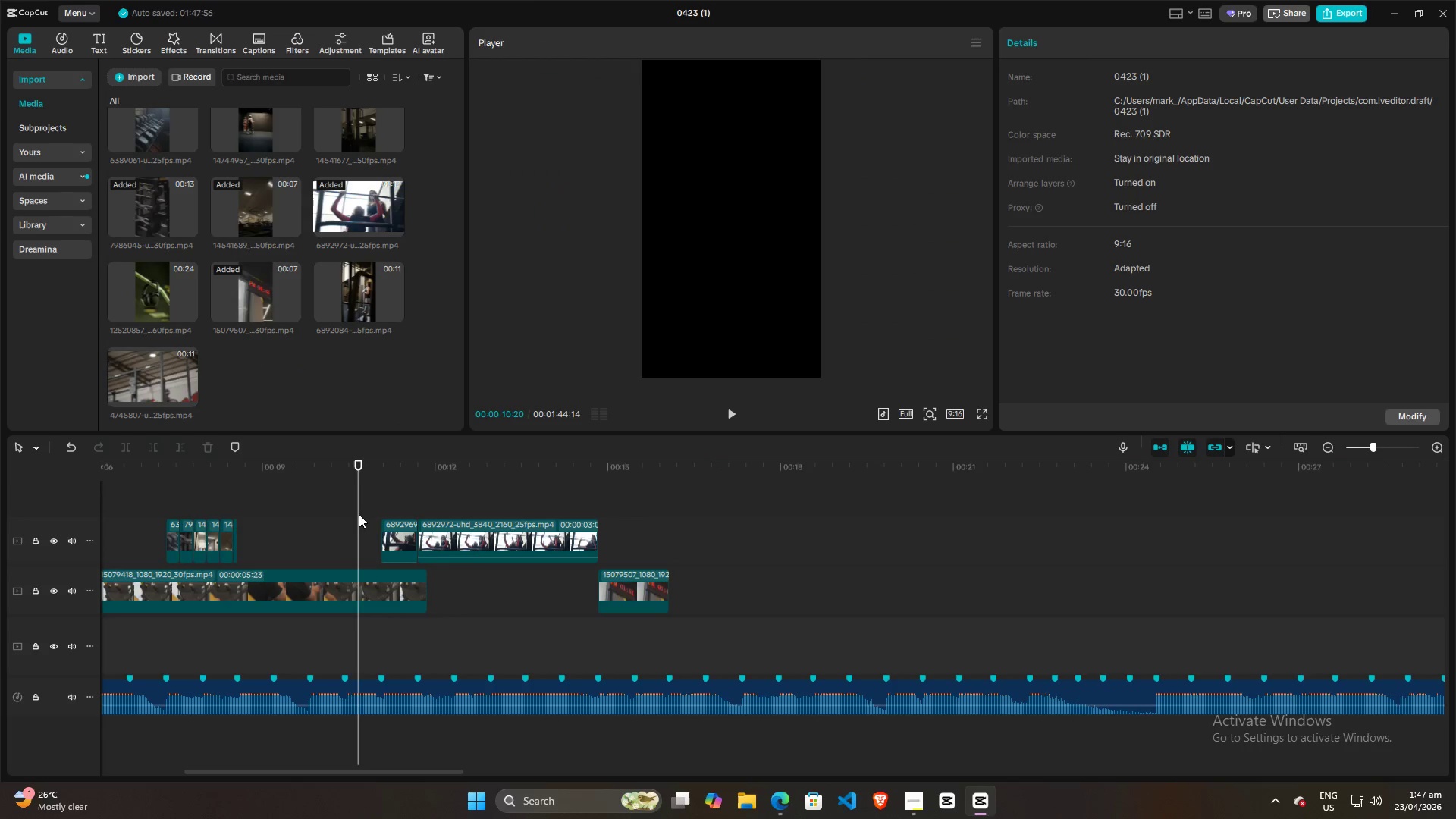 
key(Space)
 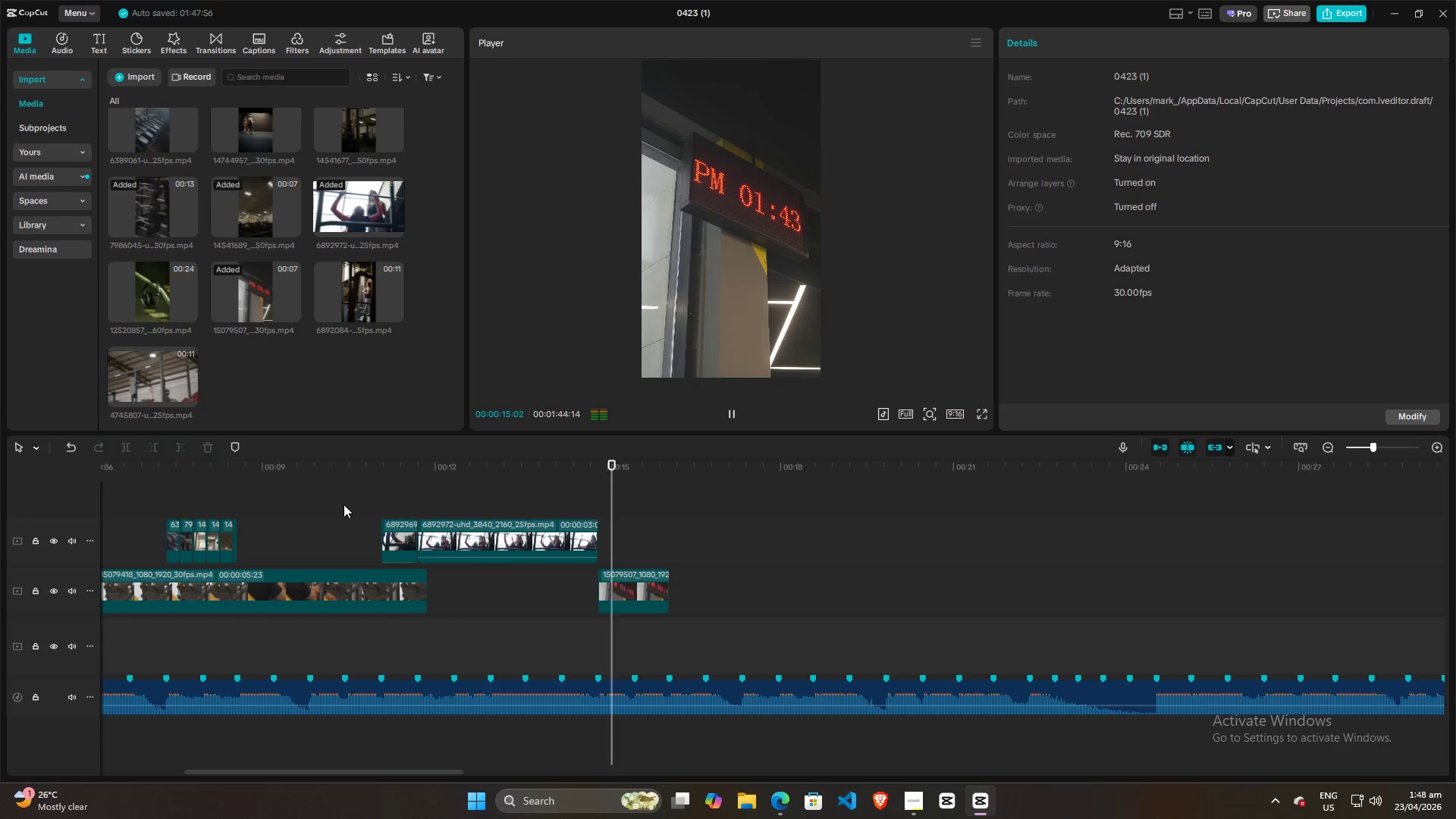 
wait(6.11)
 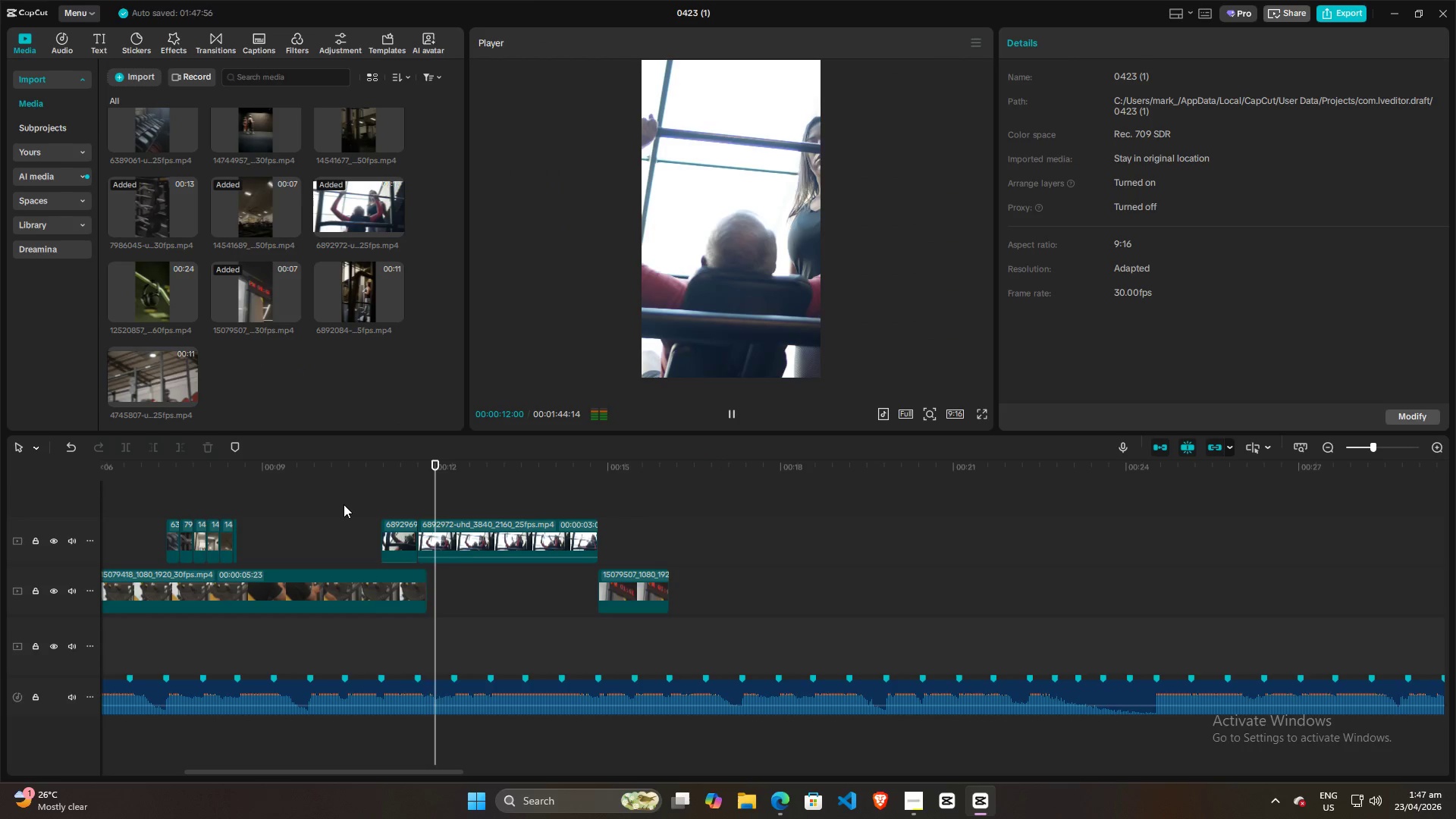 
key(Space)
 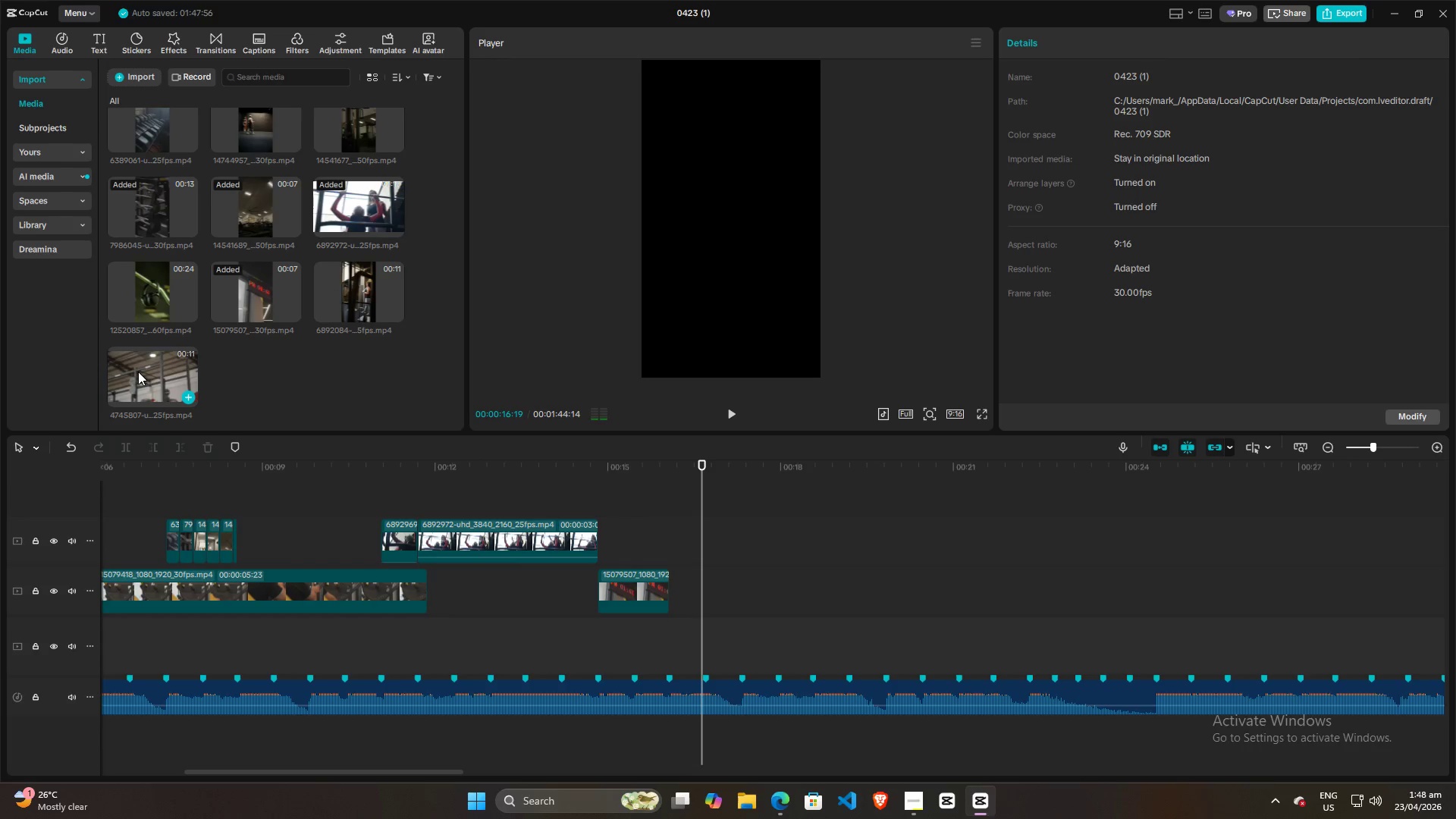 
left_click([138, 372])
 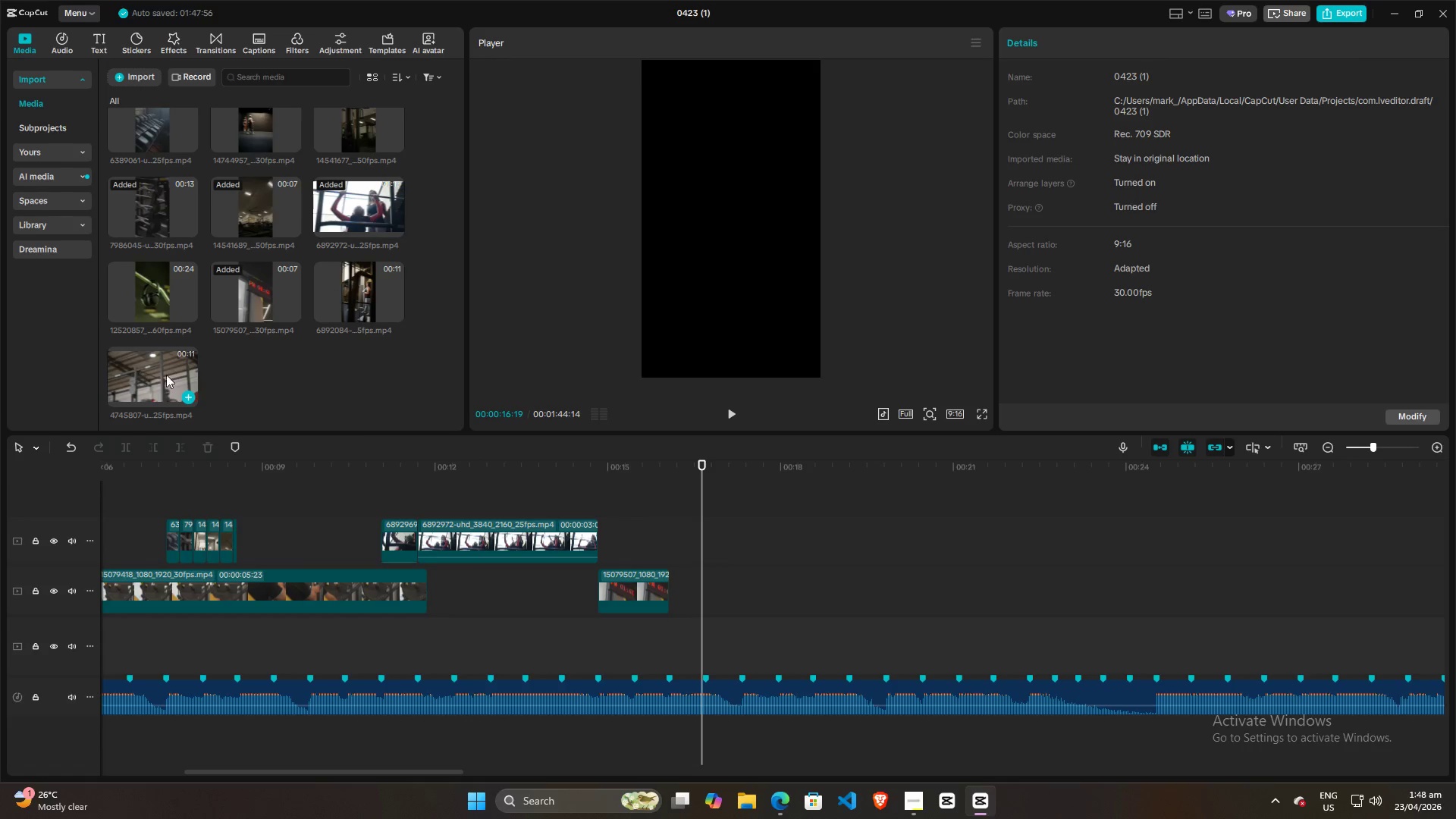 
left_click_drag(start_coordinate=[246, 391], to_coordinate=[627, 485])
 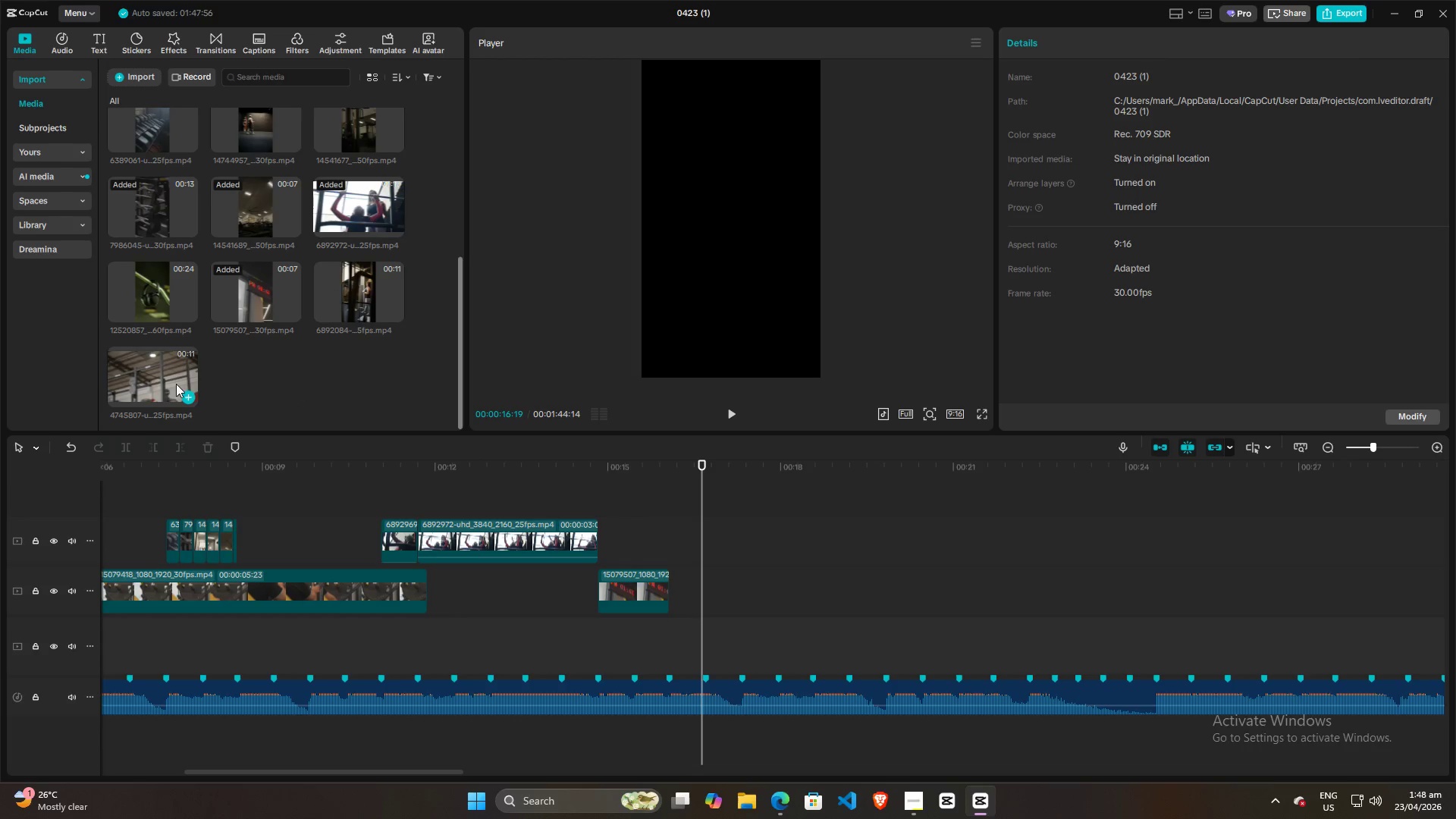 
left_click_drag(start_coordinate=[152, 378], to_coordinate=[670, 592])
 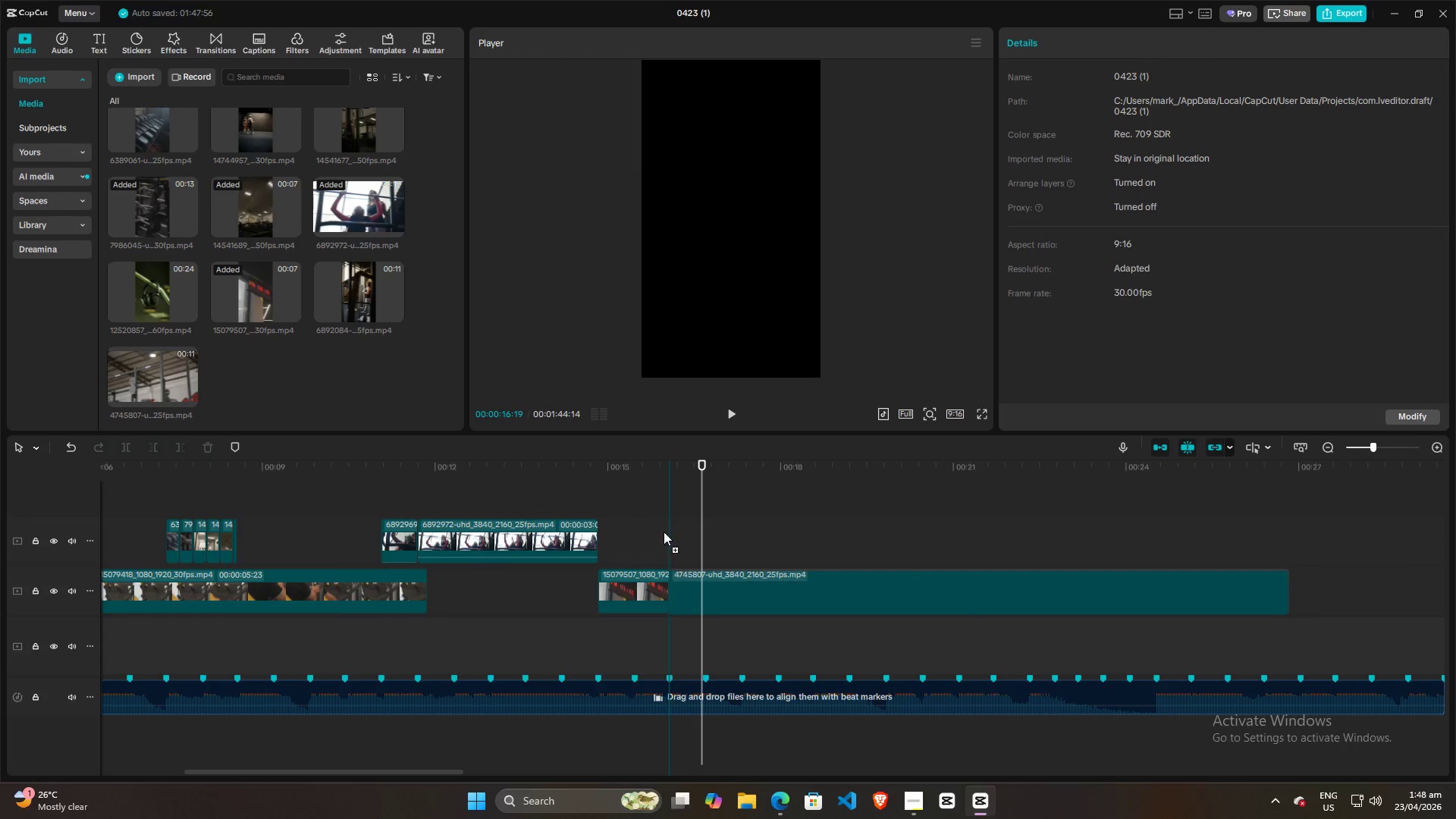 
left_click([664, 532])
 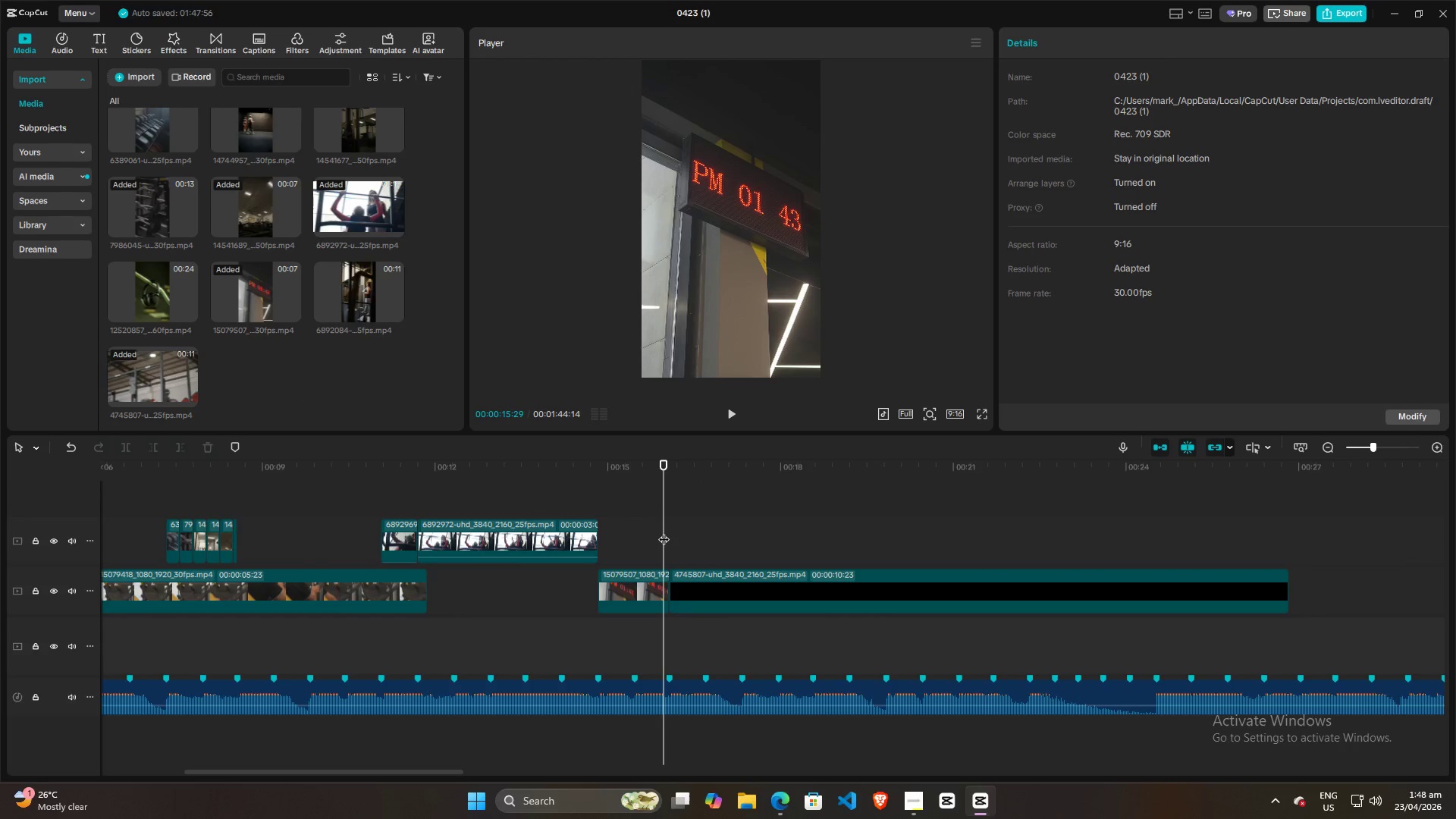 
key(Space)
 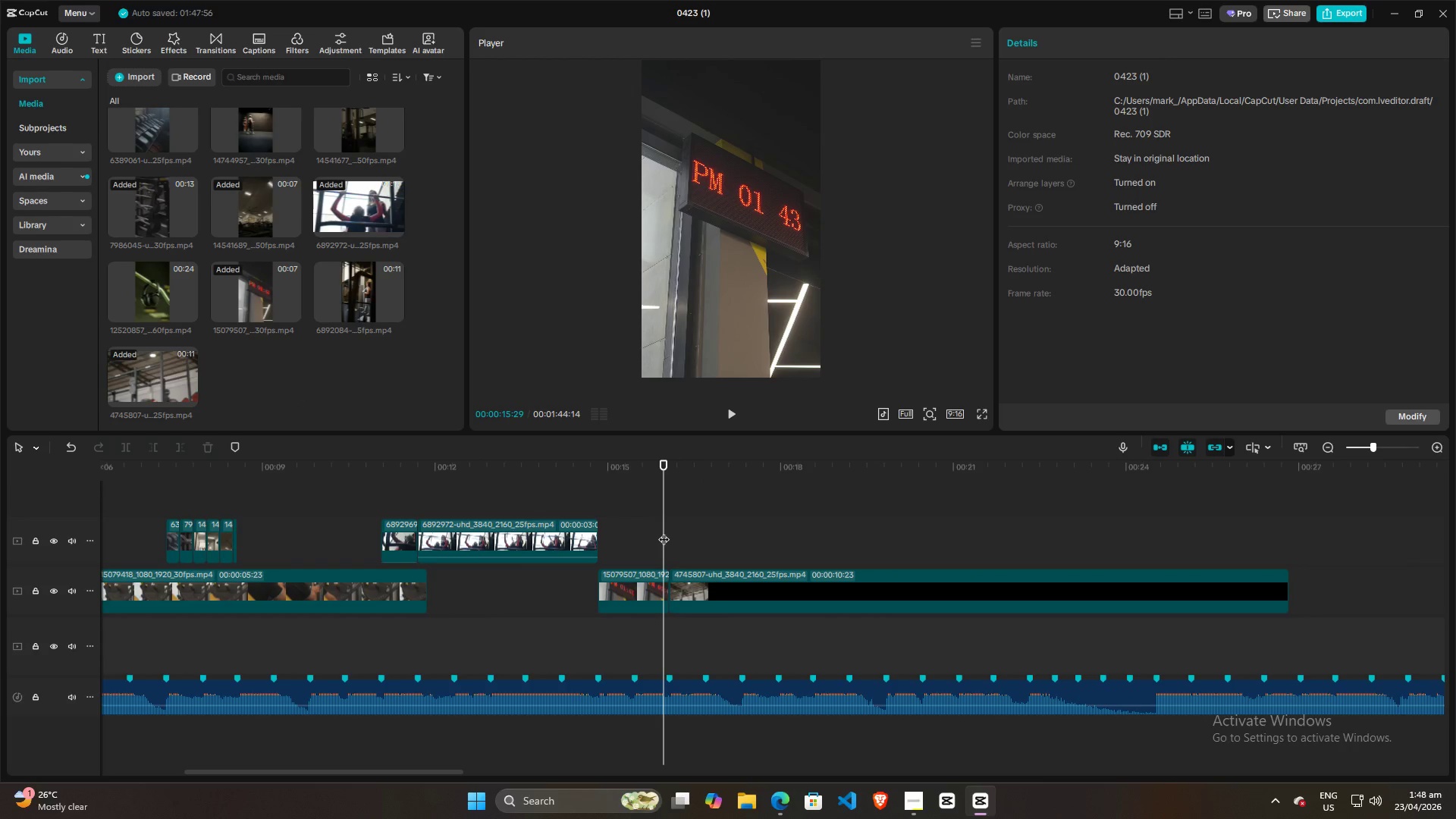 
key(Space)
 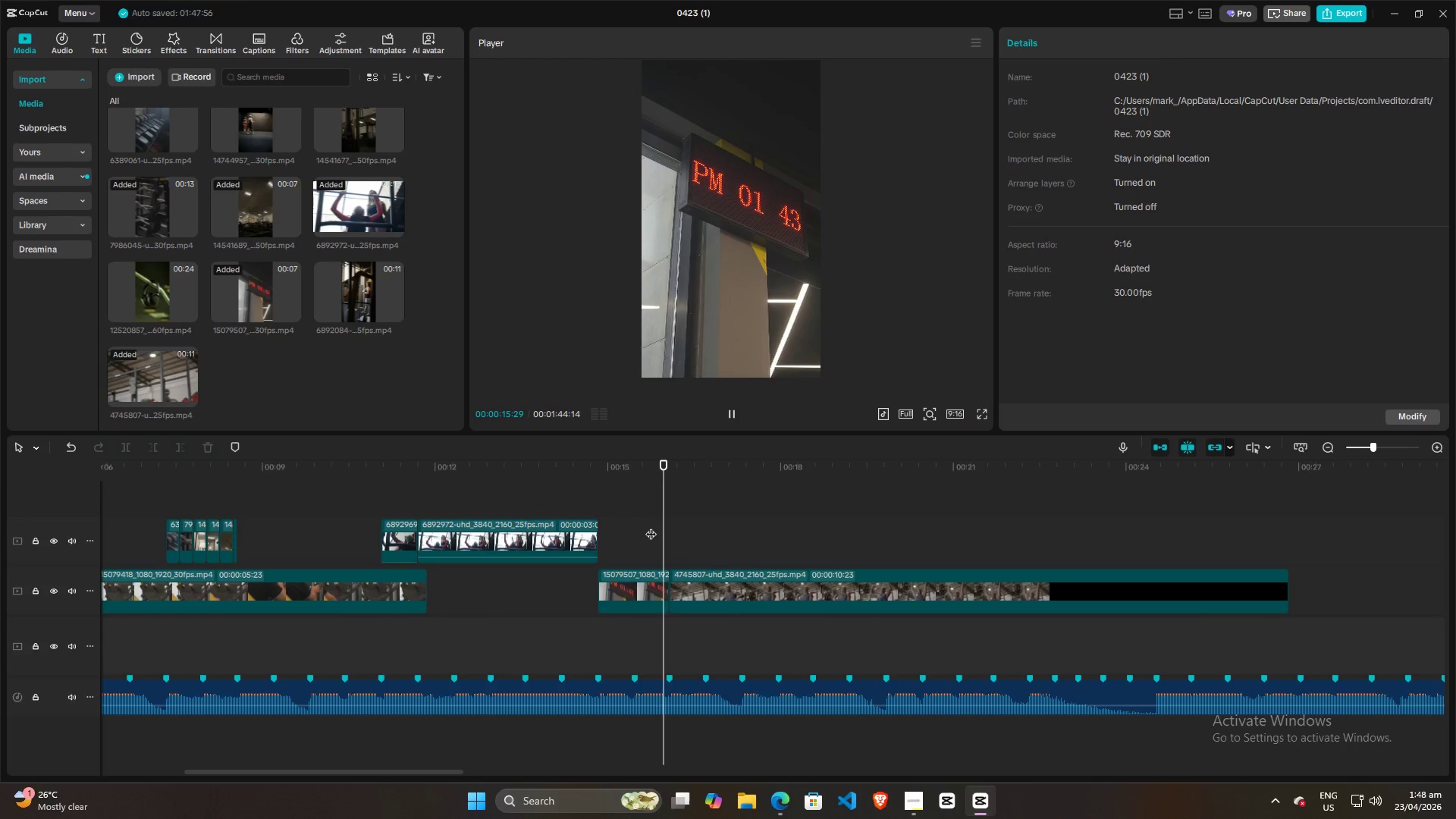 
left_click([648, 526])
 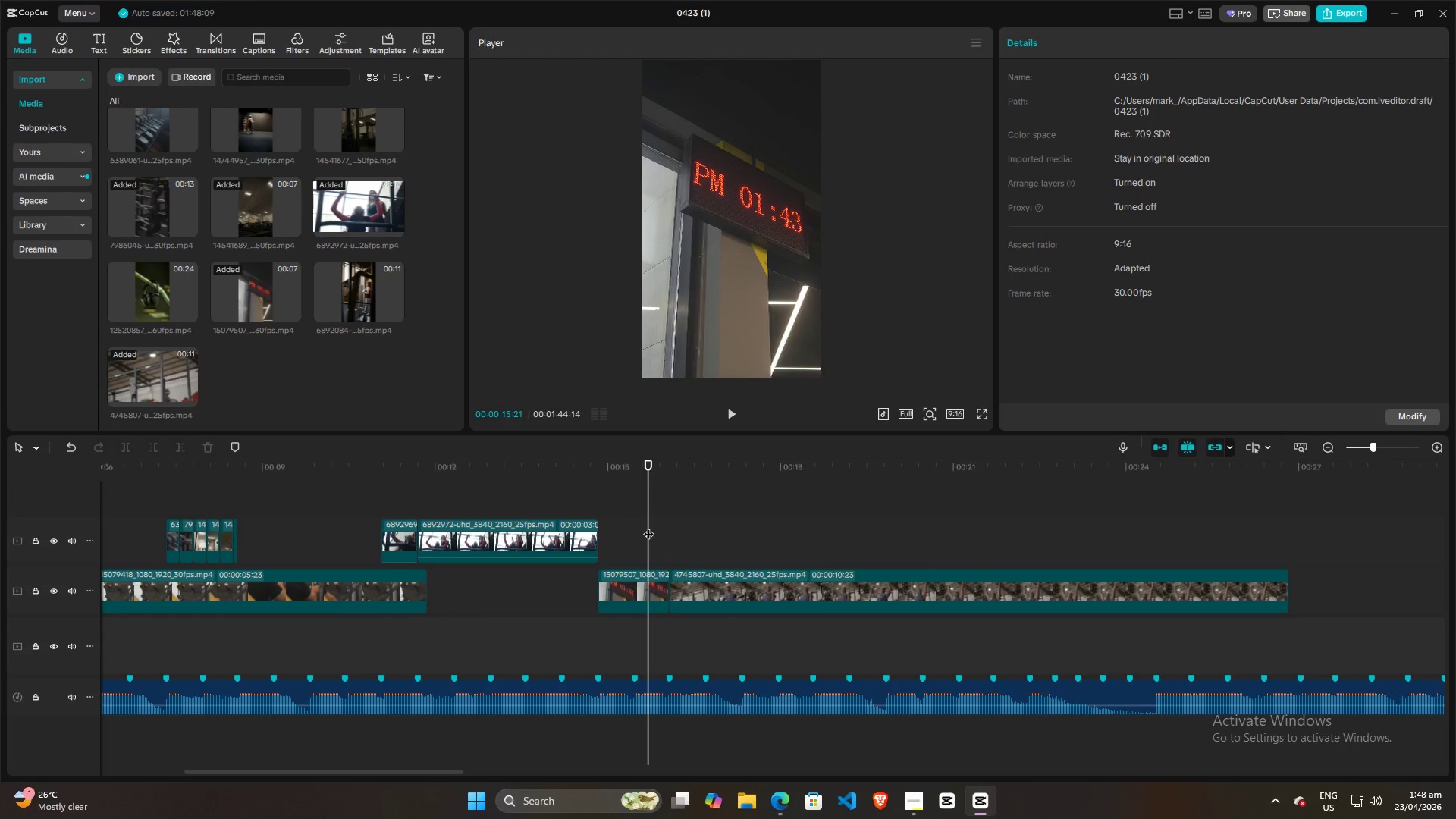 
key(Space)
 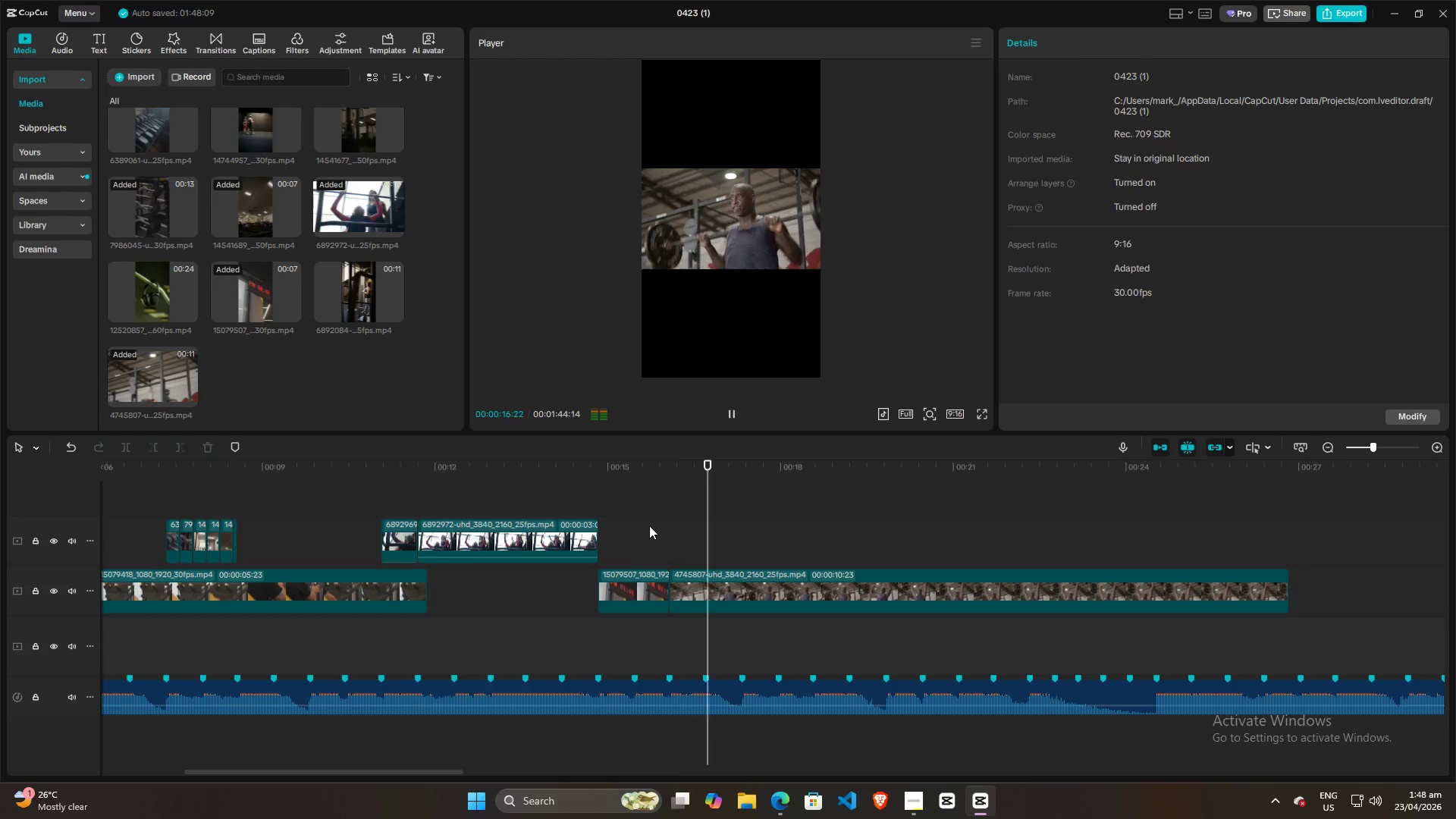 
key(Space)
 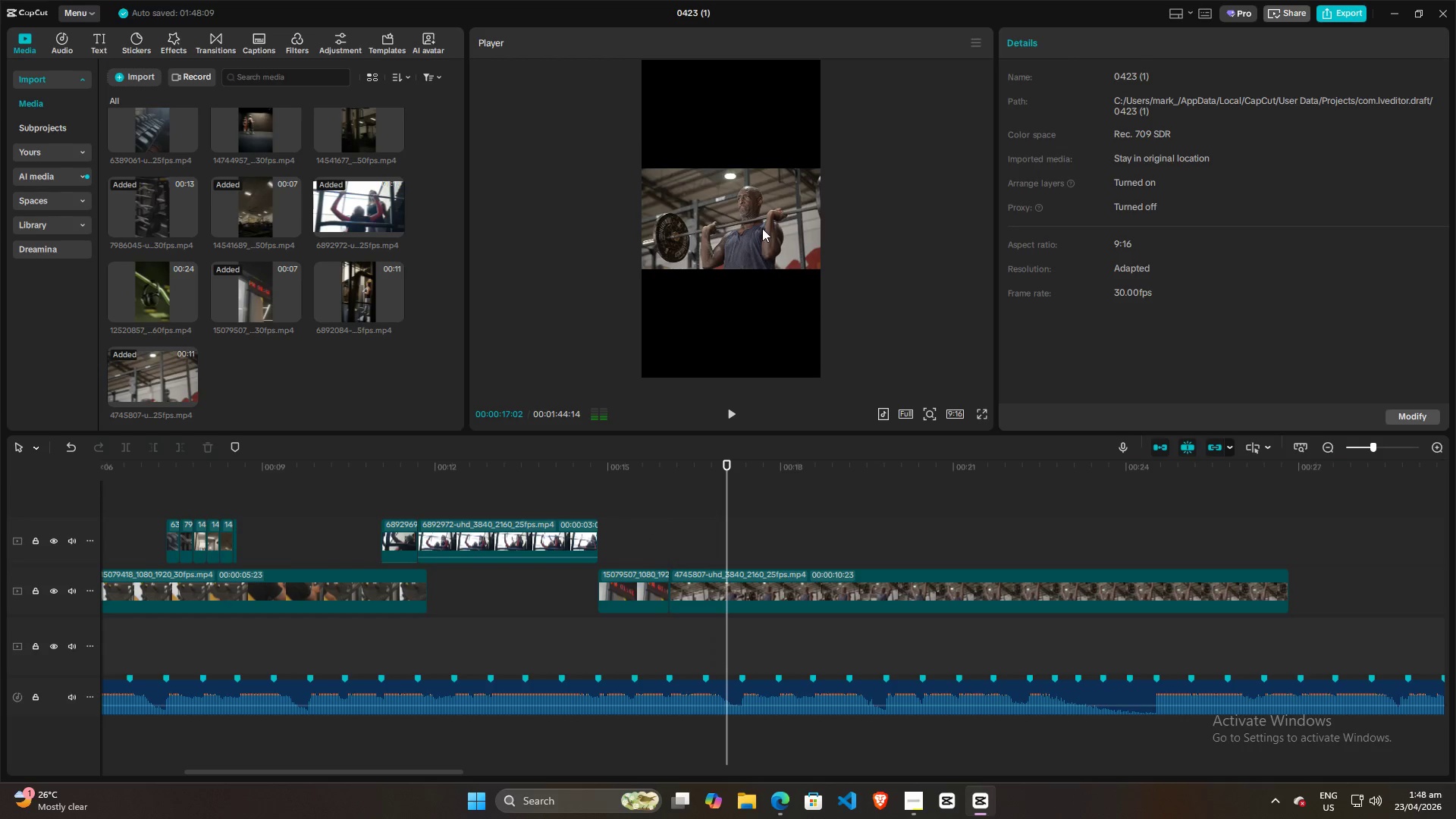 
left_click([762, 228])
 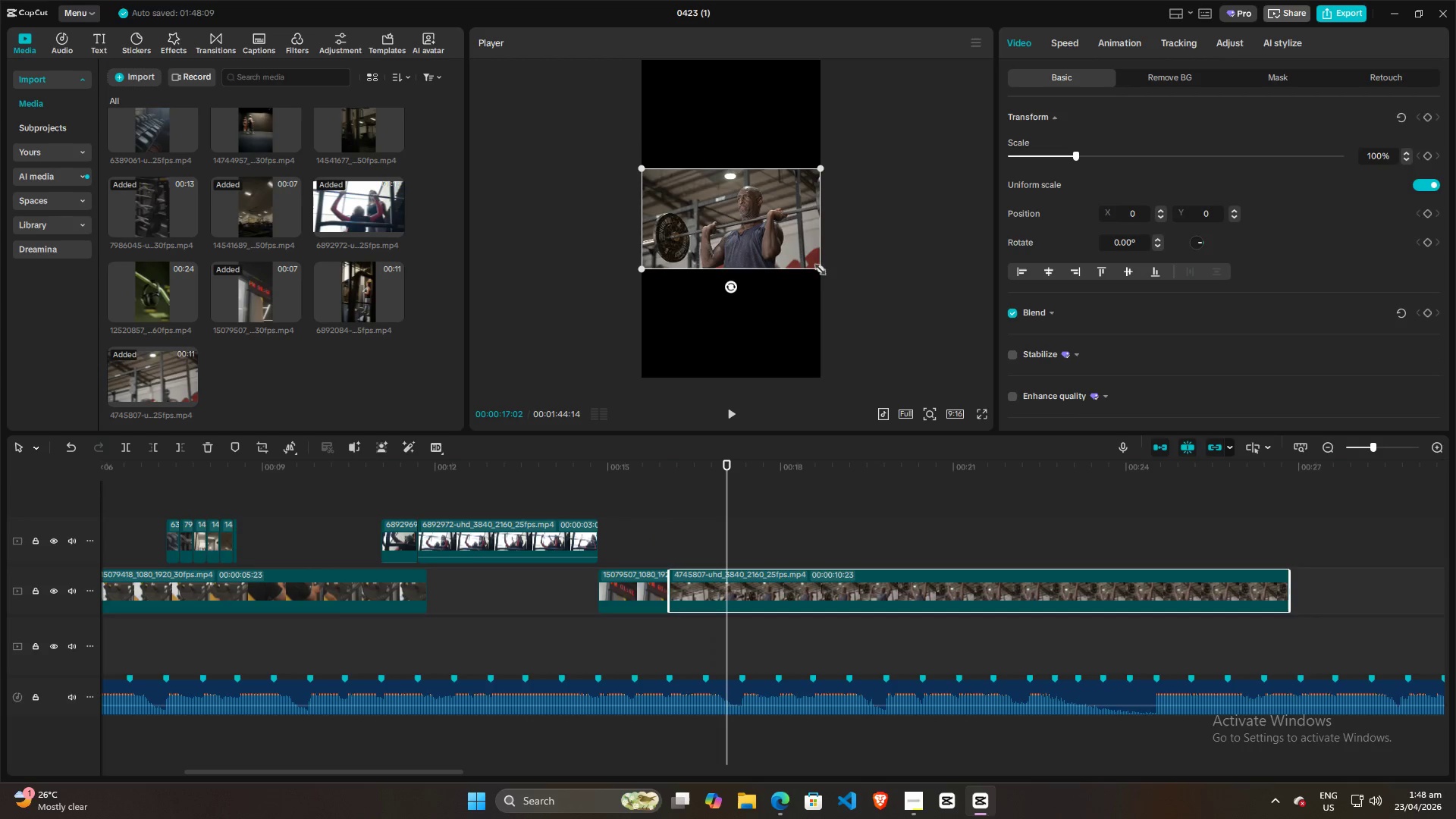 
left_click_drag(start_coordinate=[818, 267], to_coordinate=[991, 613])
 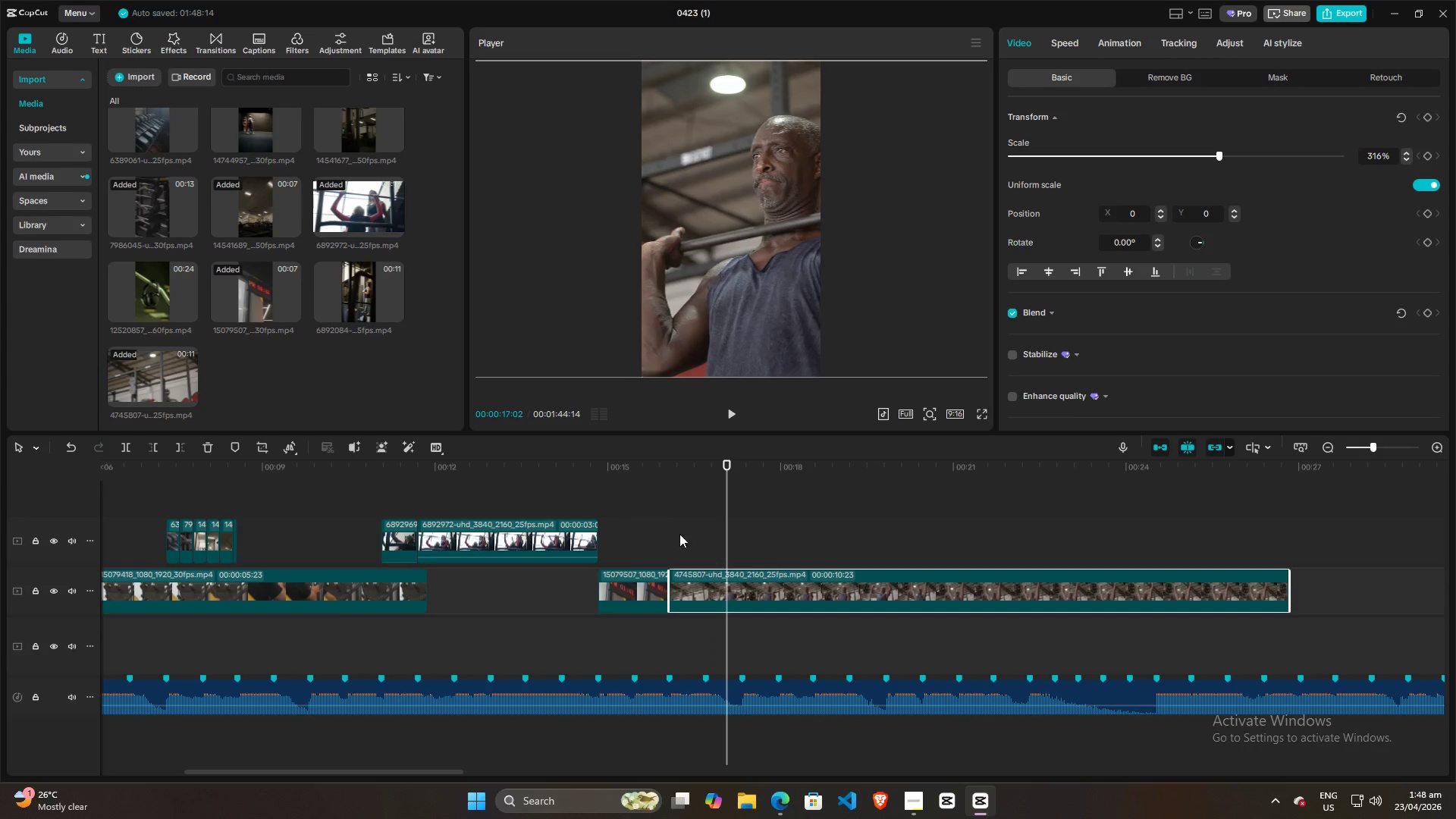 
left_click([672, 532])
 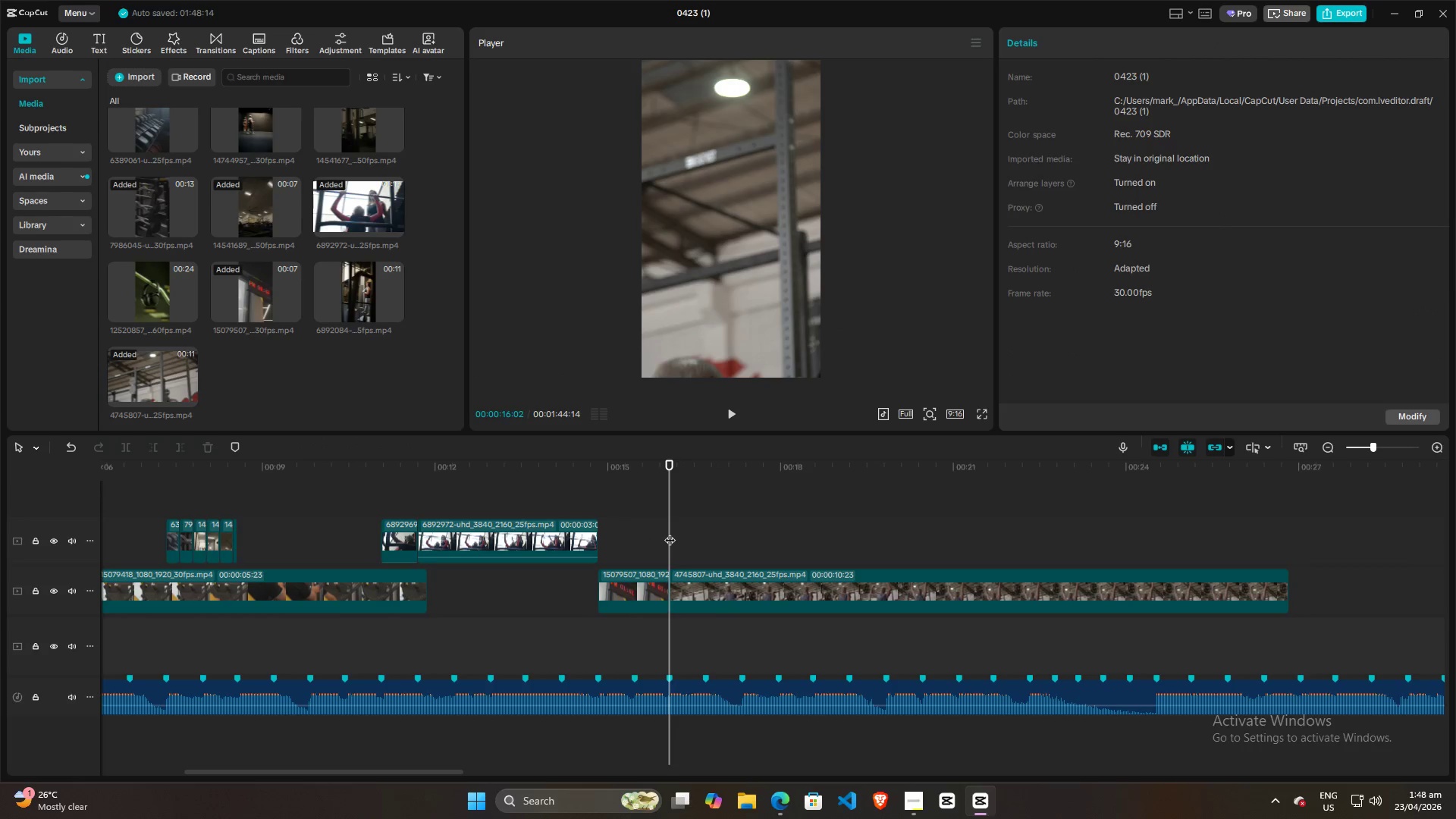 
key(Space)
 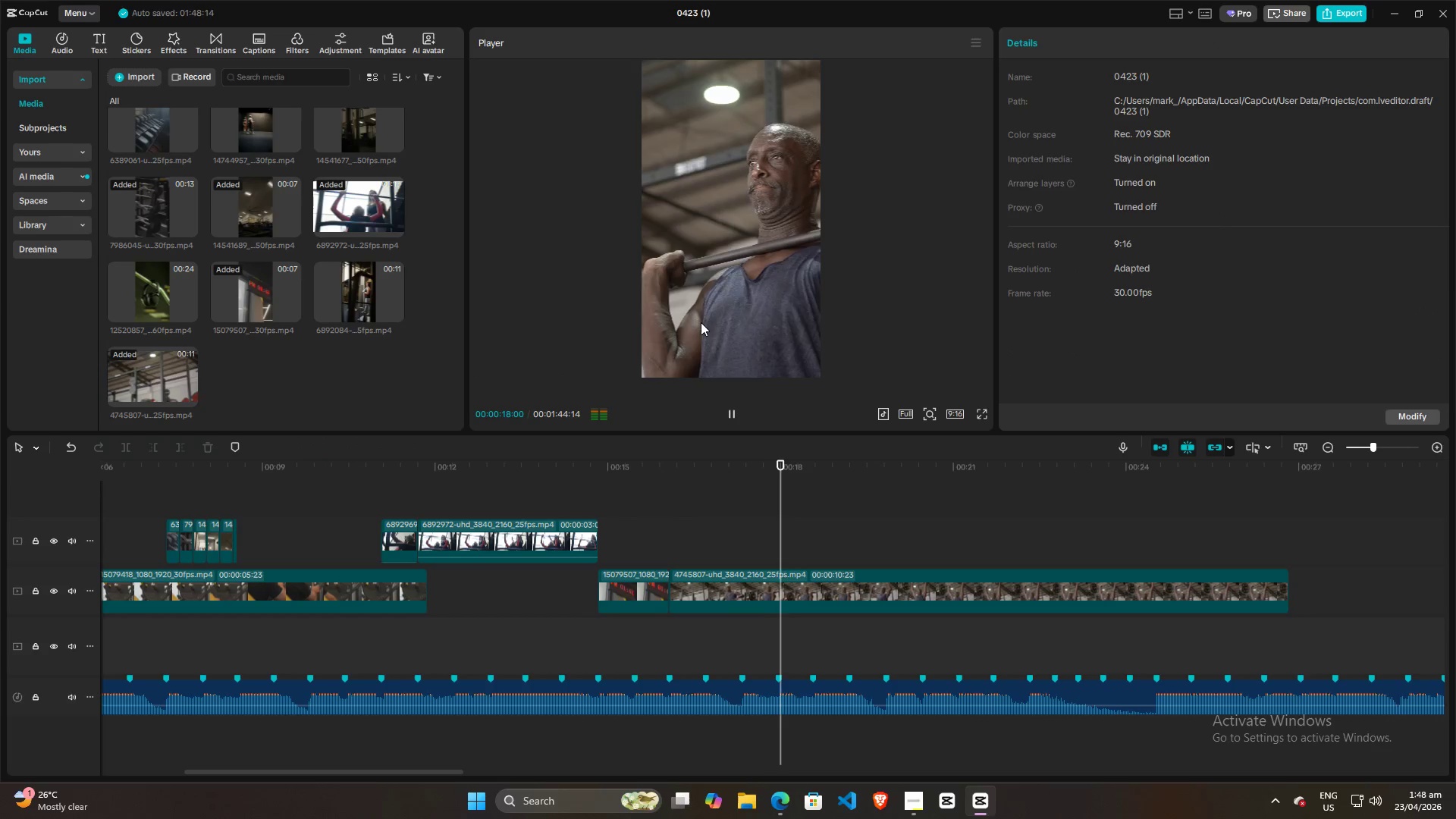 
key(Space)
 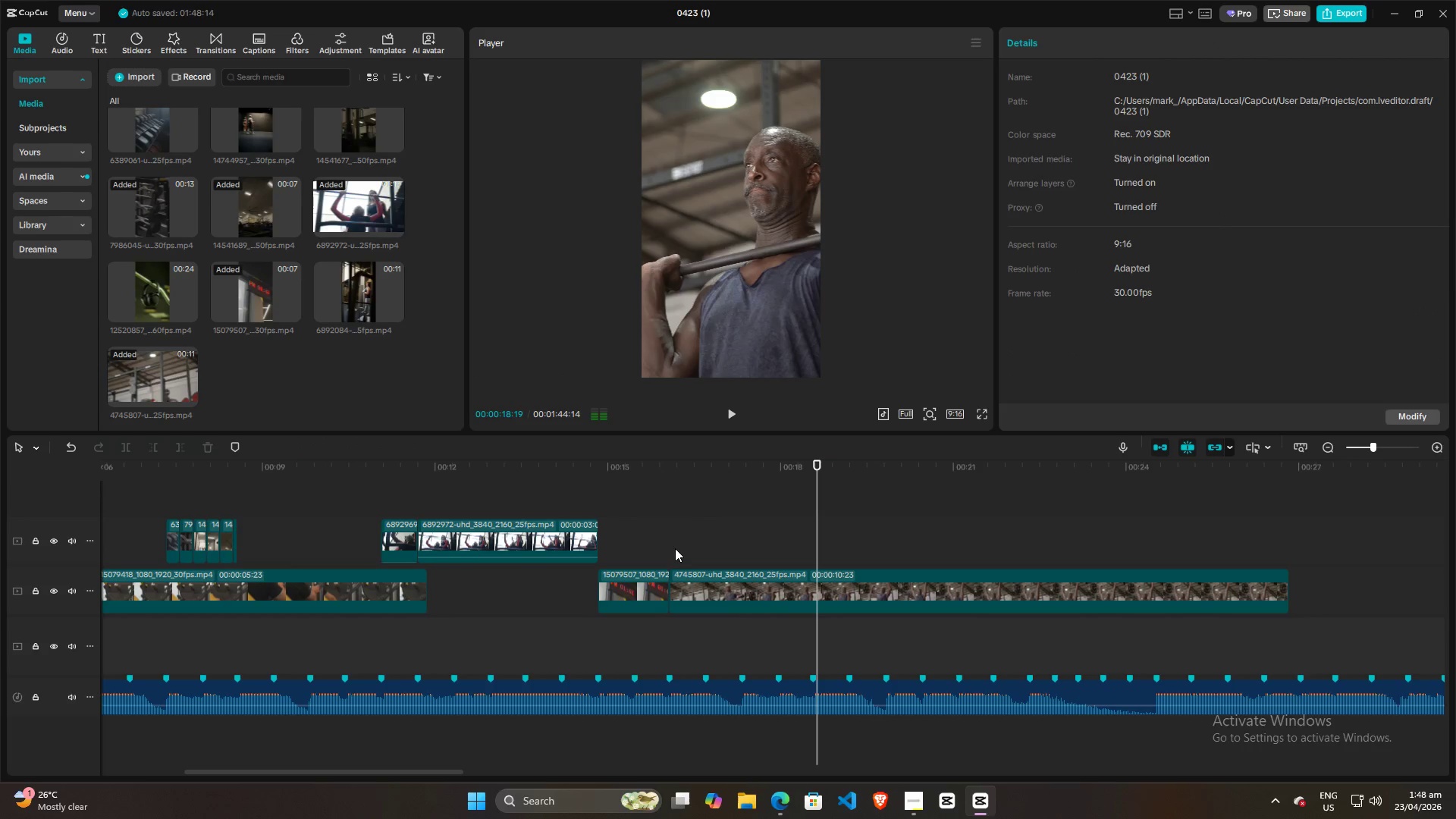 
left_click([672, 547])
 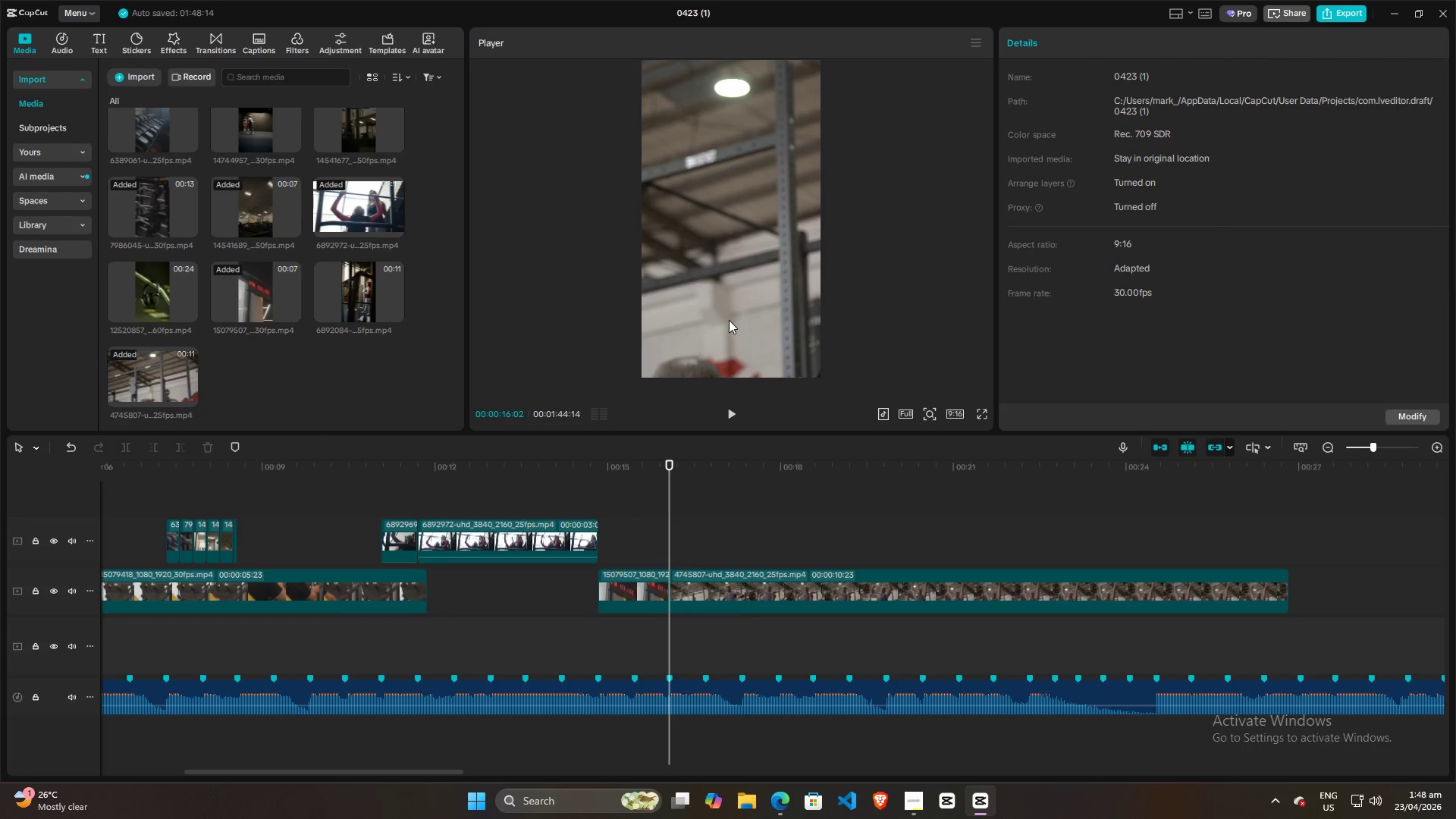 
key(Space)
 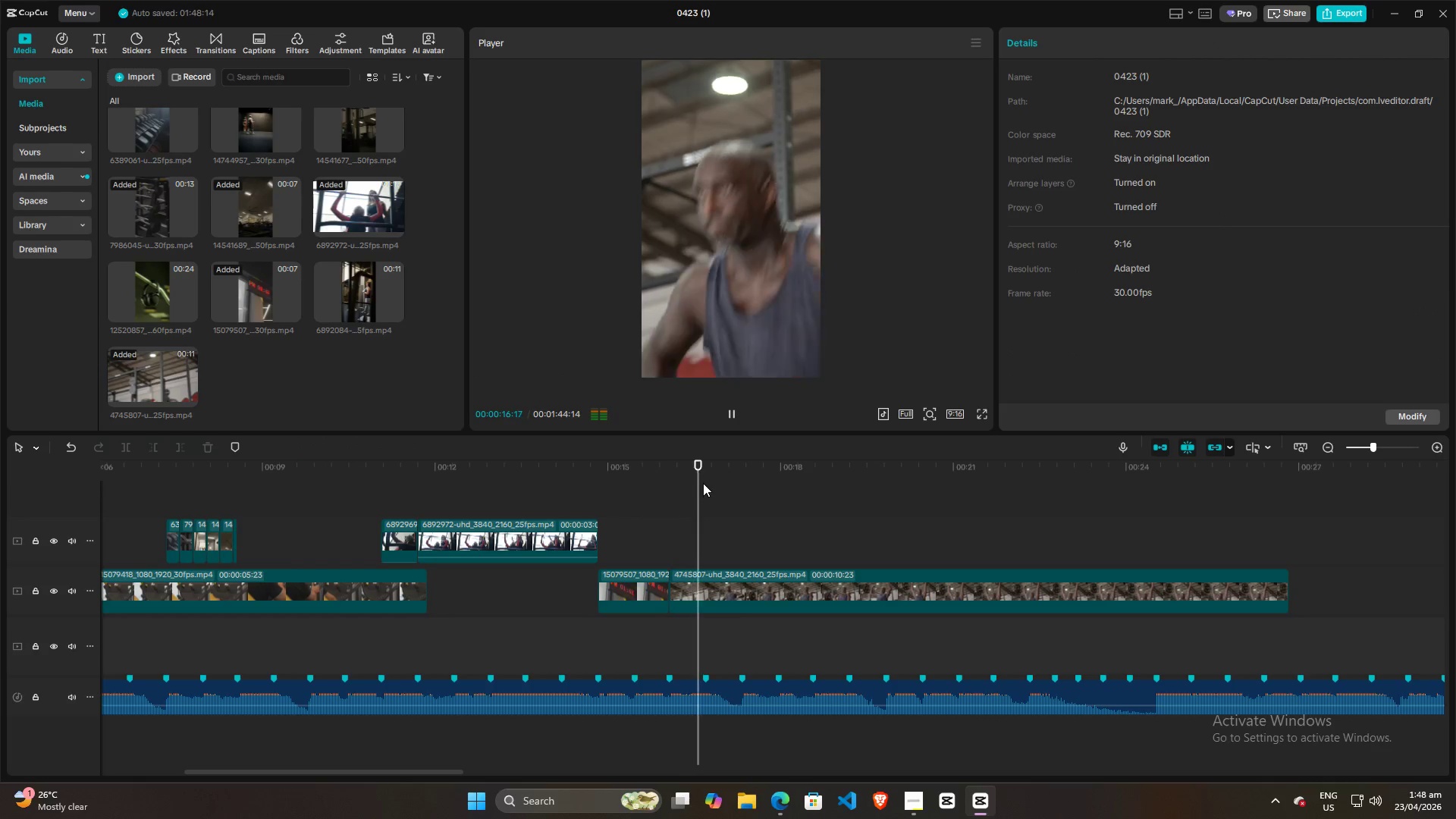 
key(Space)
 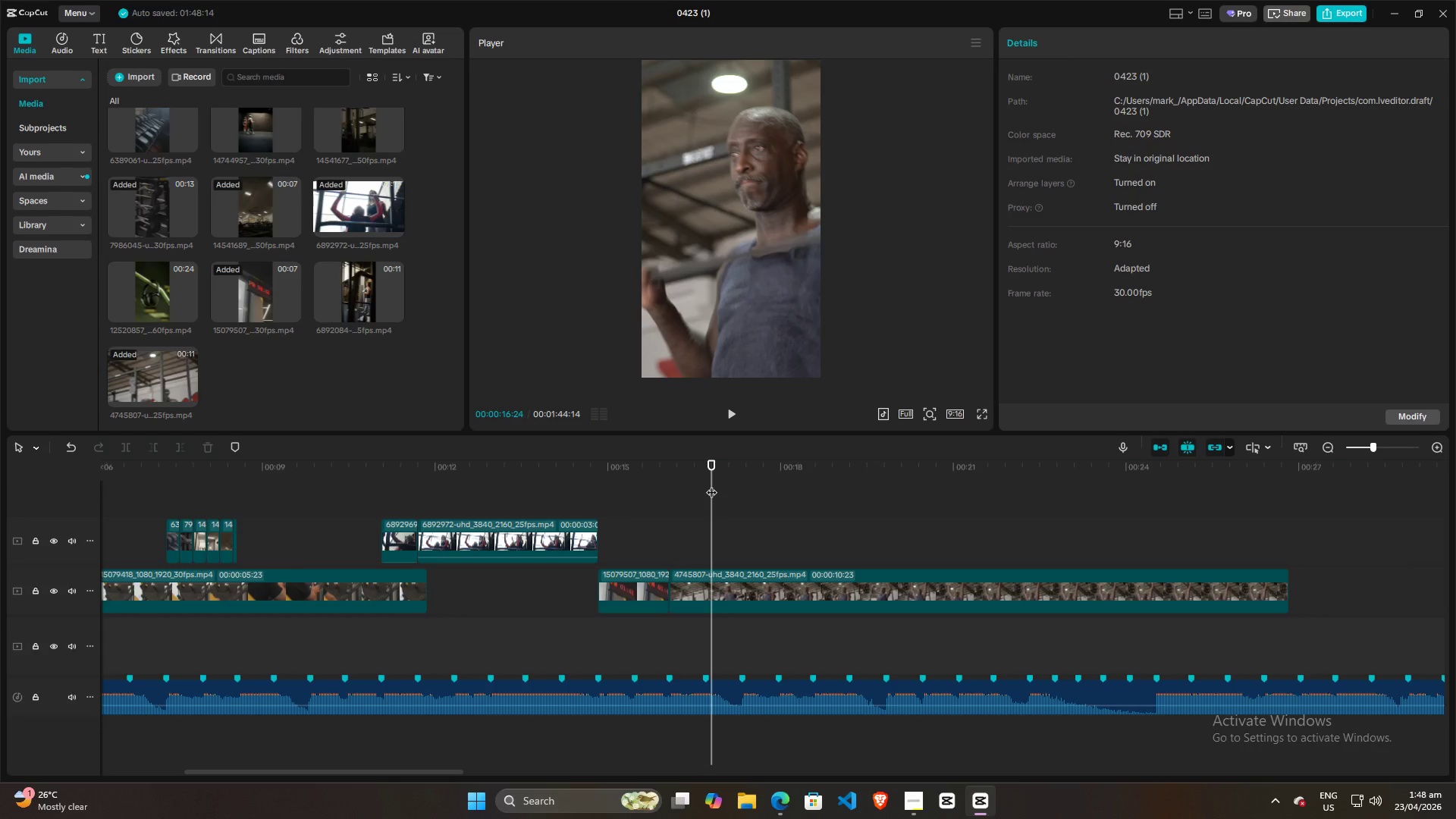 
left_click_drag(start_coordinate=[711, 485], to_coordinate=[821, 485])
 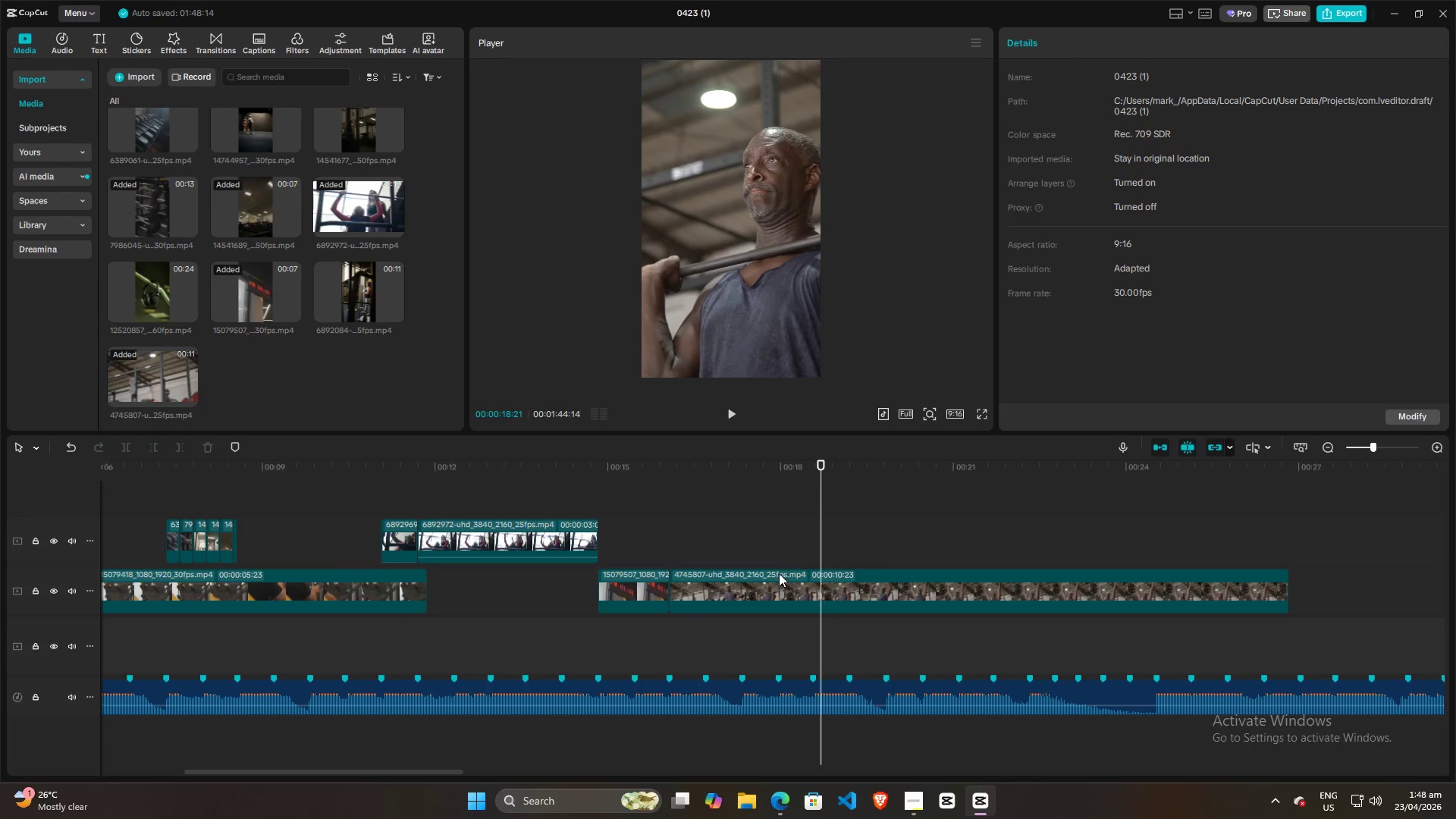 
left_click([779, 583])
 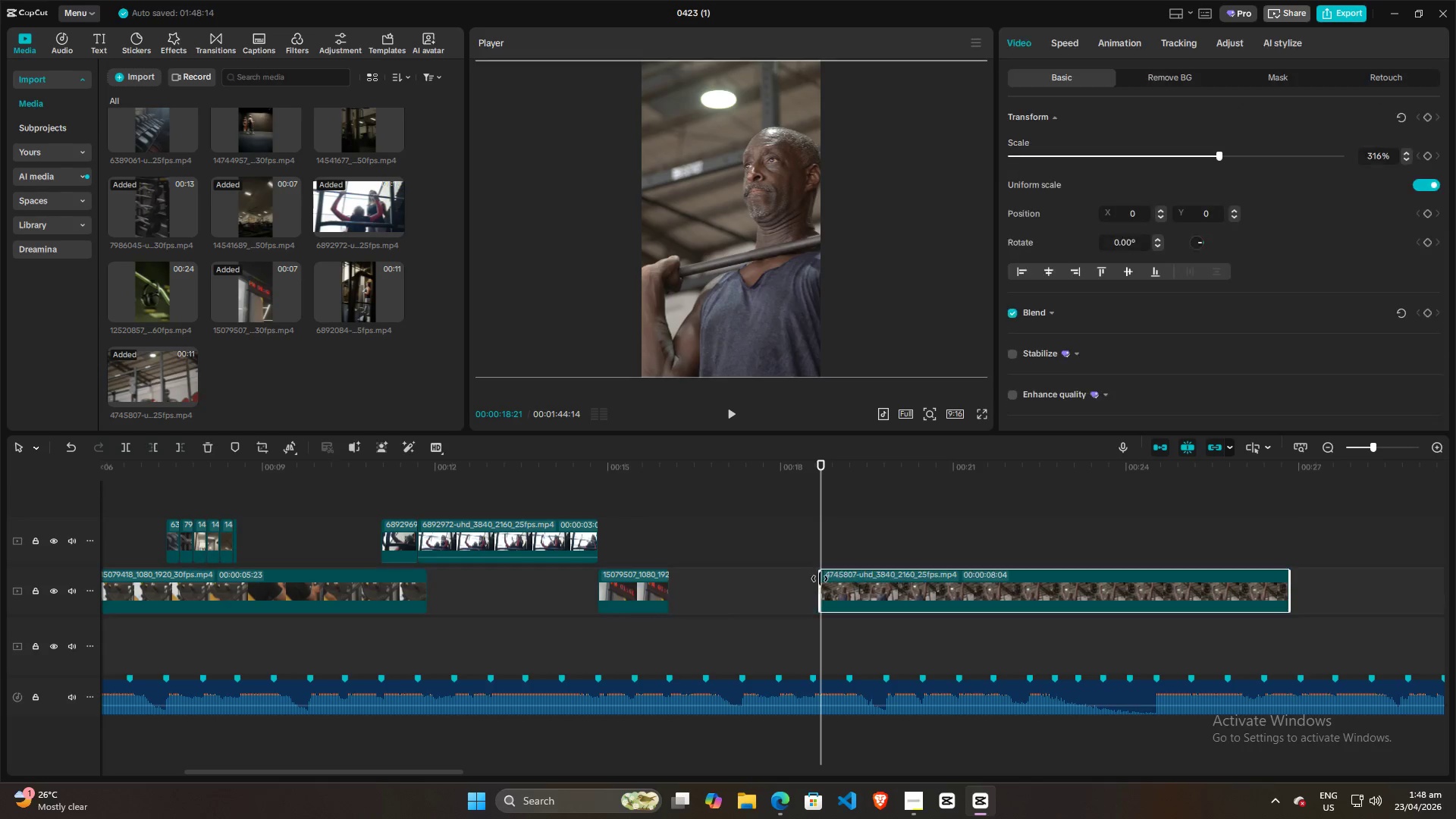 
key(Q)
 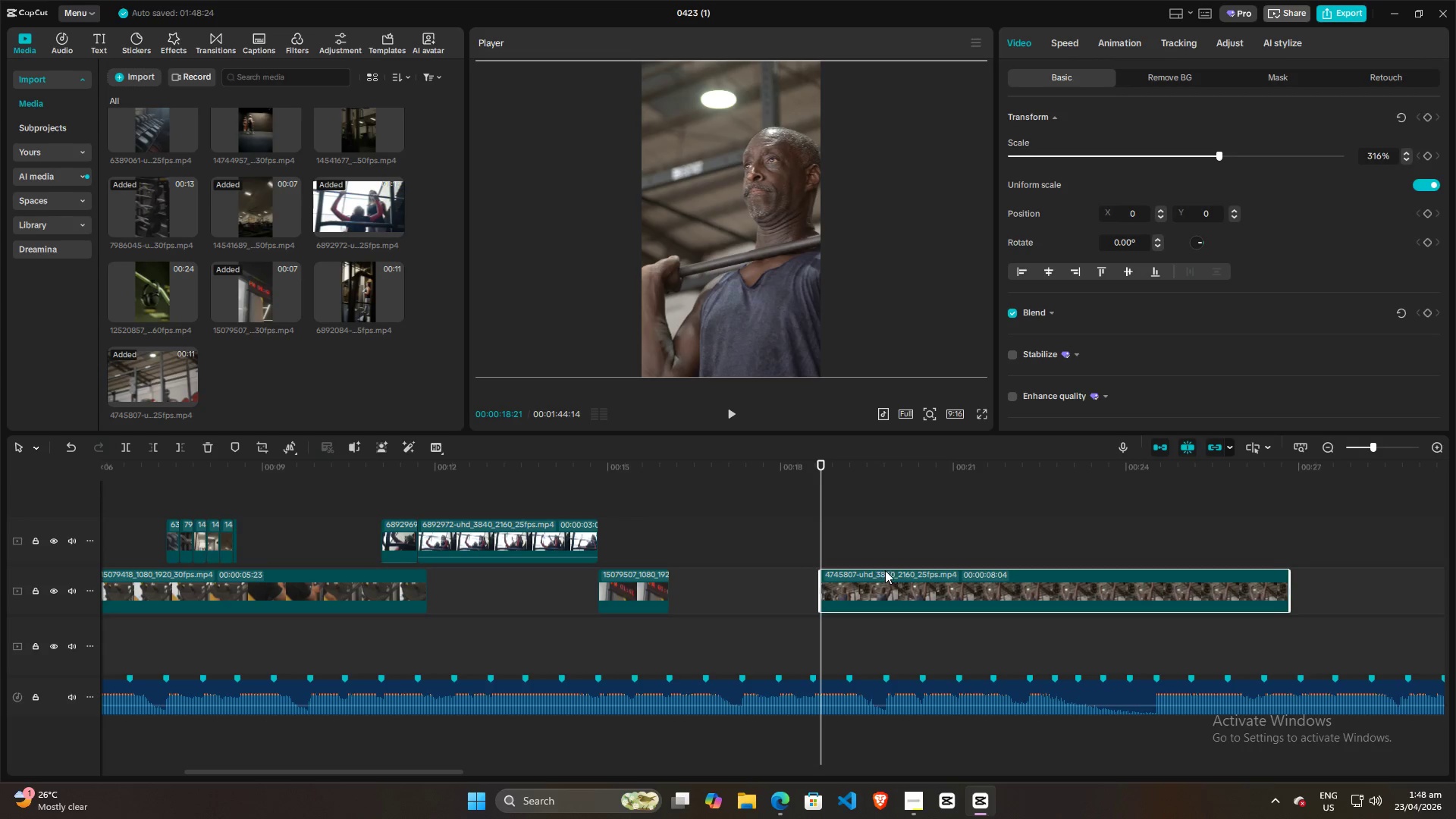 
left_click_drag(start_coordinate=[885, 570], to_coordinate=[730, 573])
 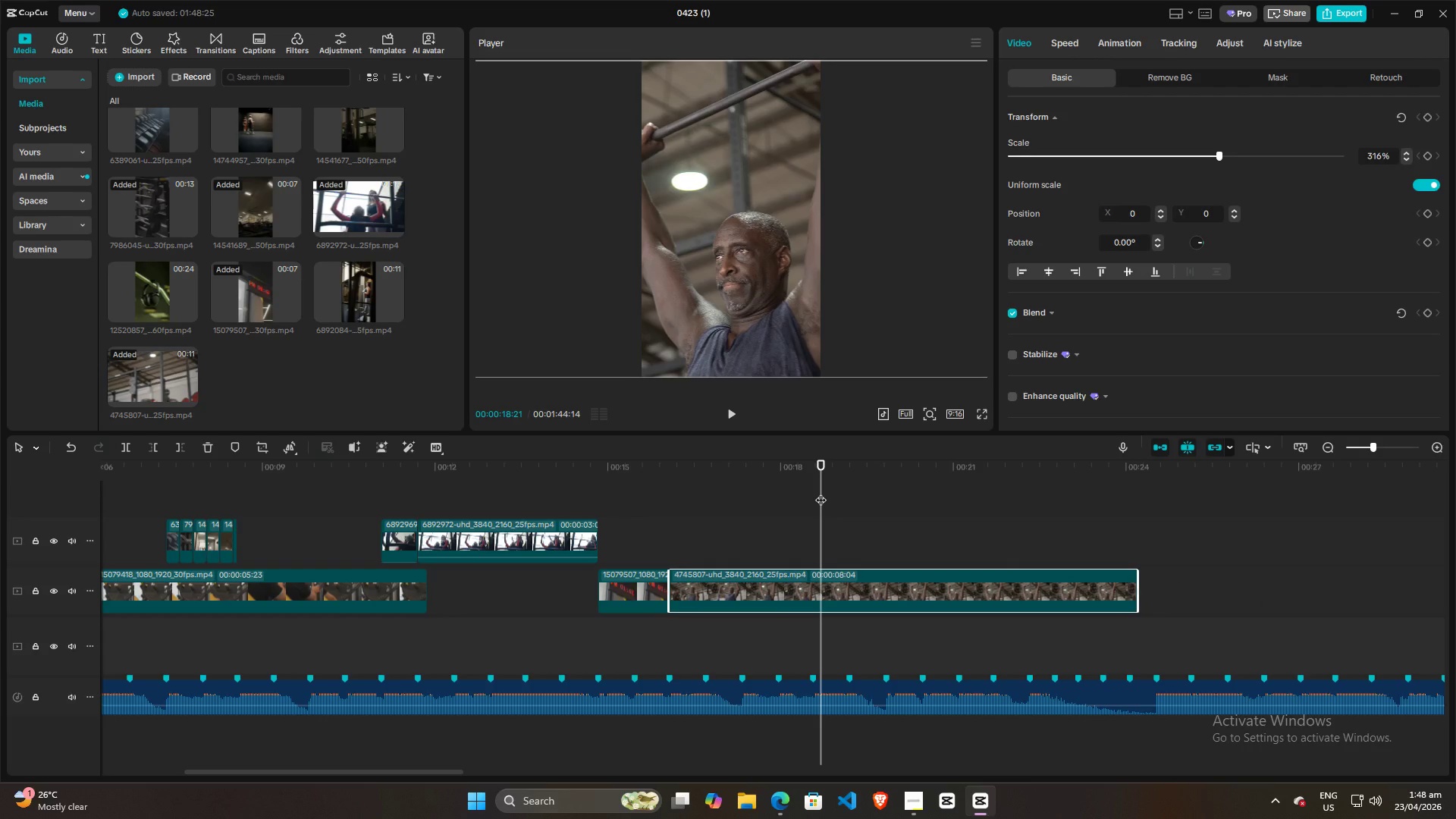 
left_click_drag(start_coordinate=[821, 492], to_coordinate=[673, 513])
 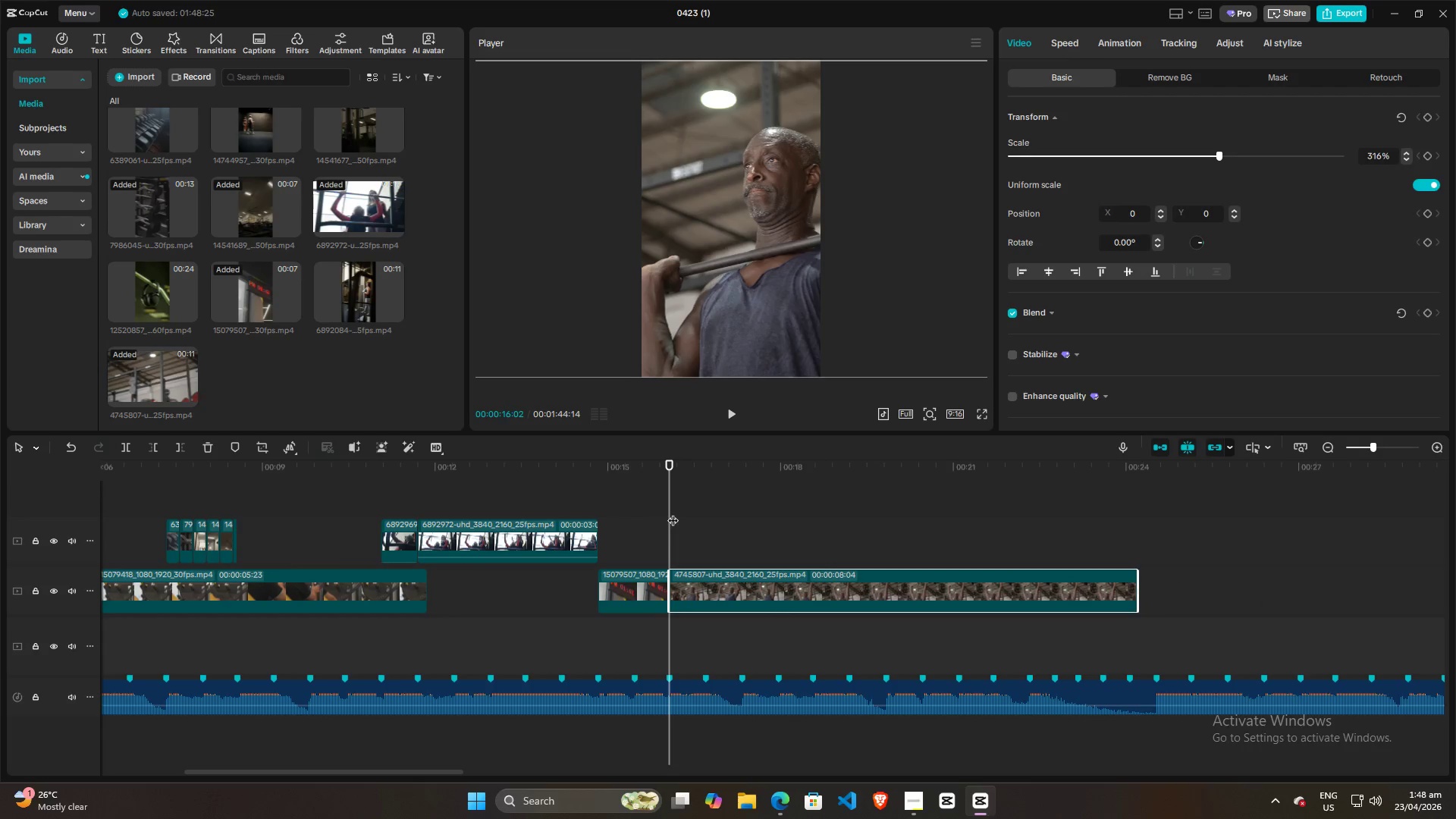 
key(Space)
 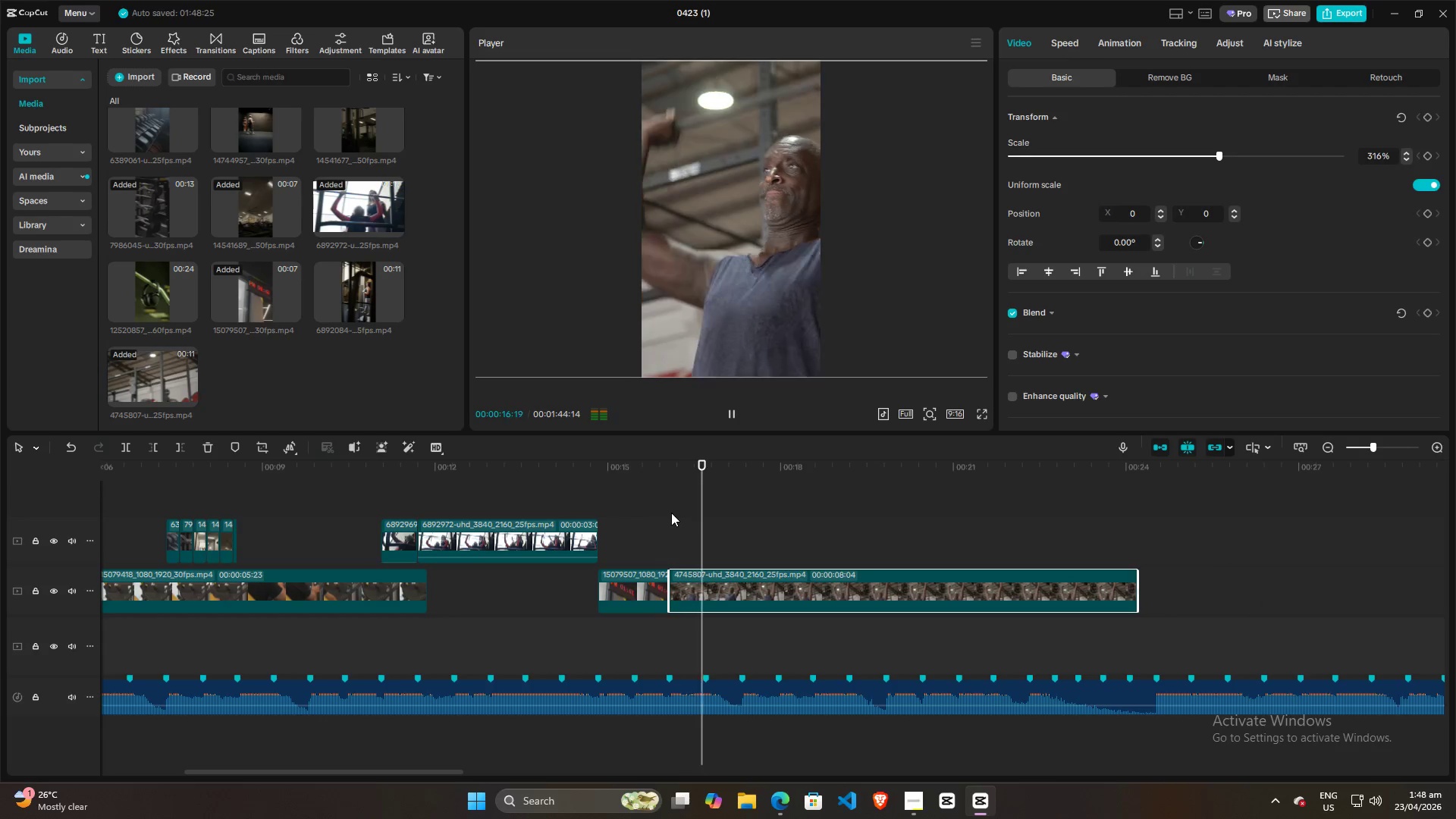 
key(Space)
 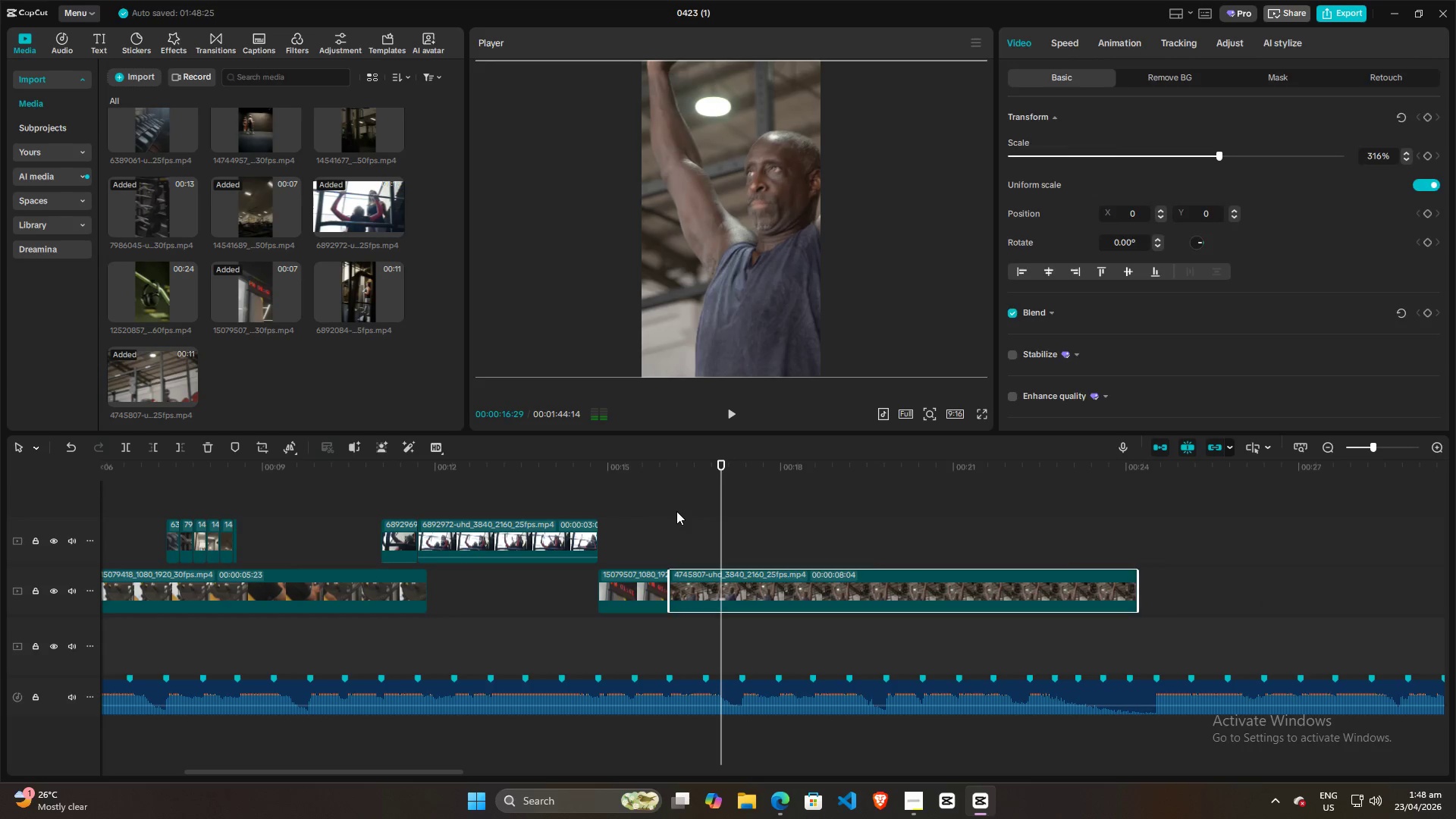 
left_click([676, 511])
 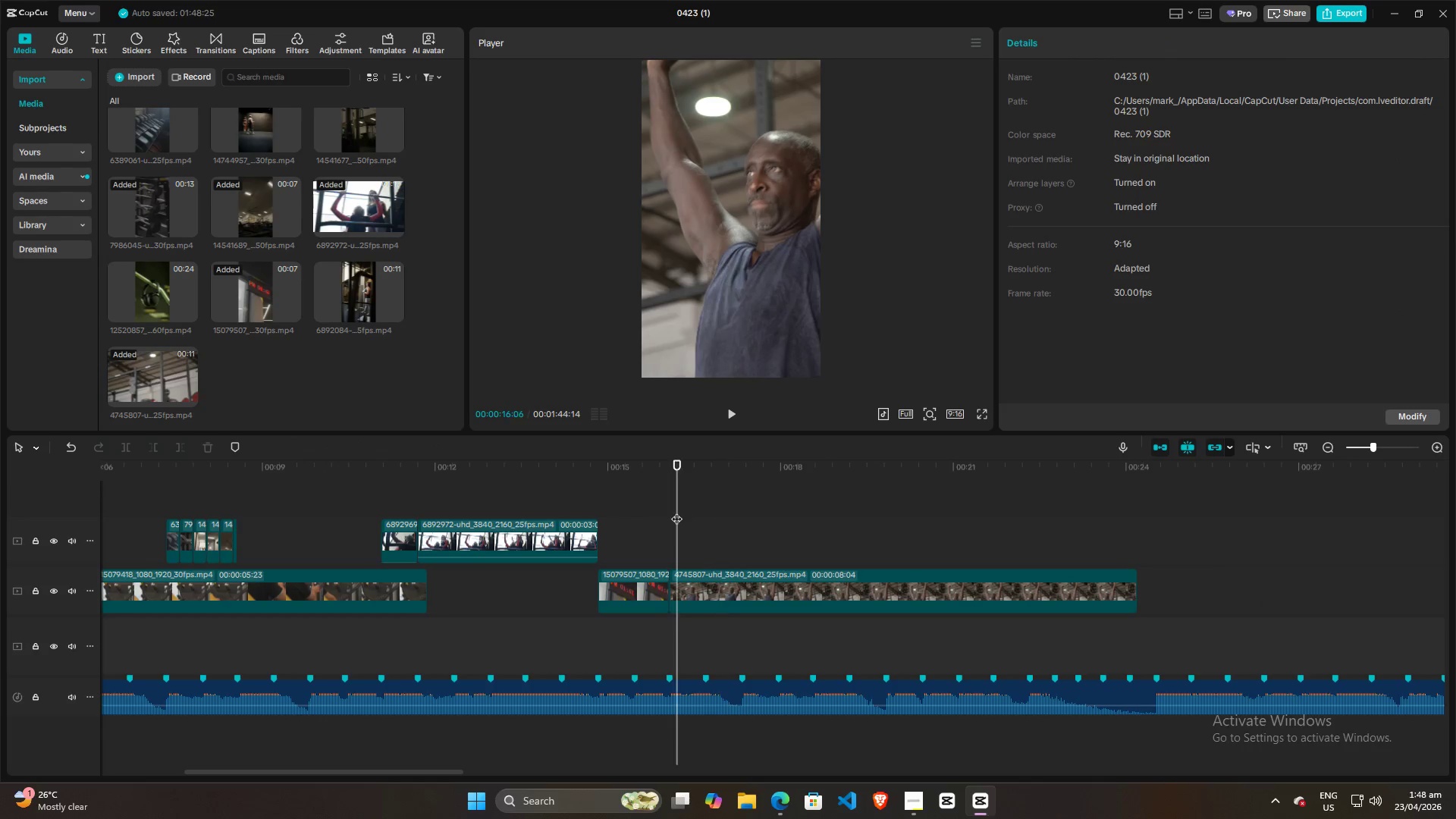 
key(Space)
 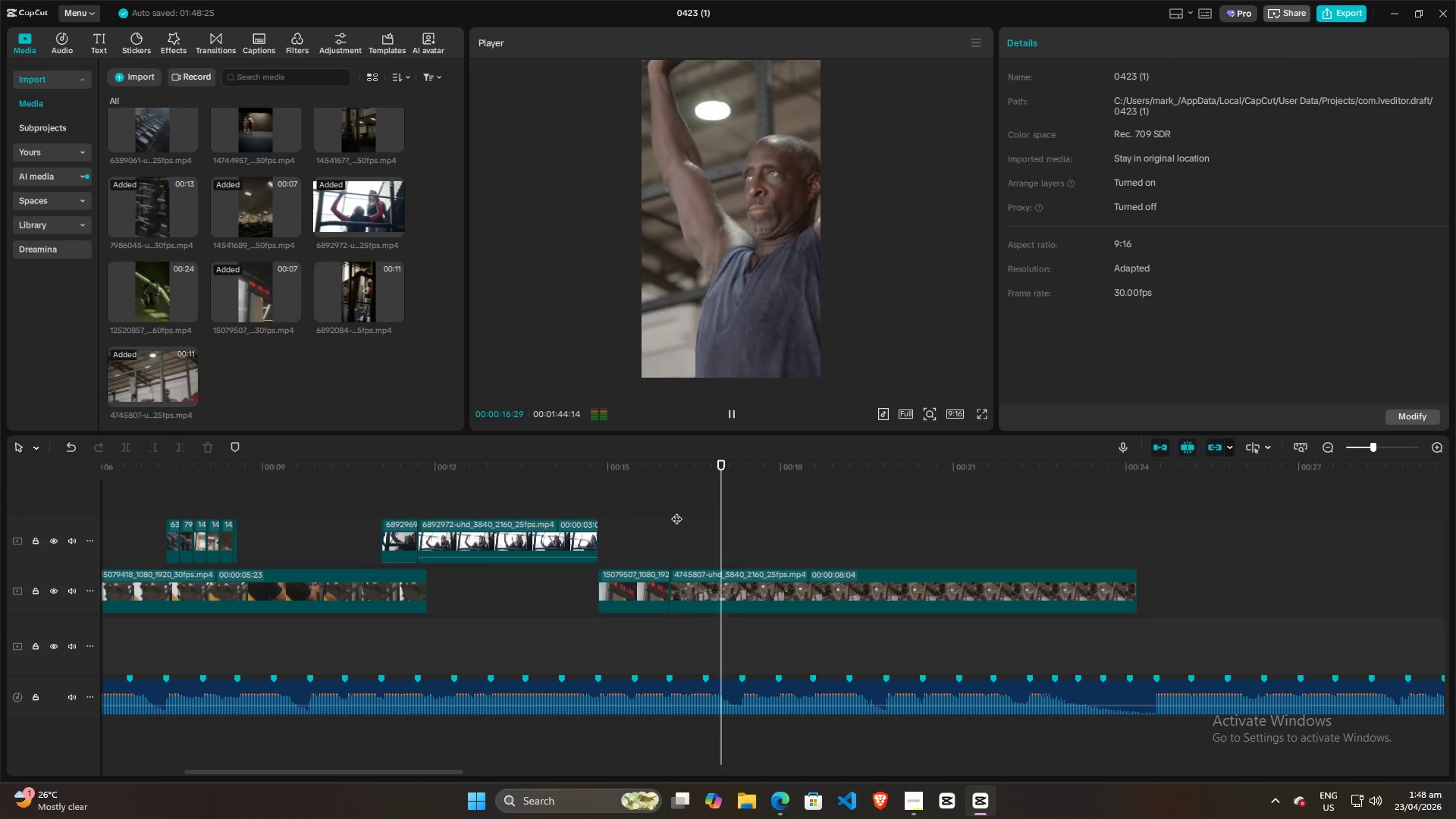 
key(Space)
 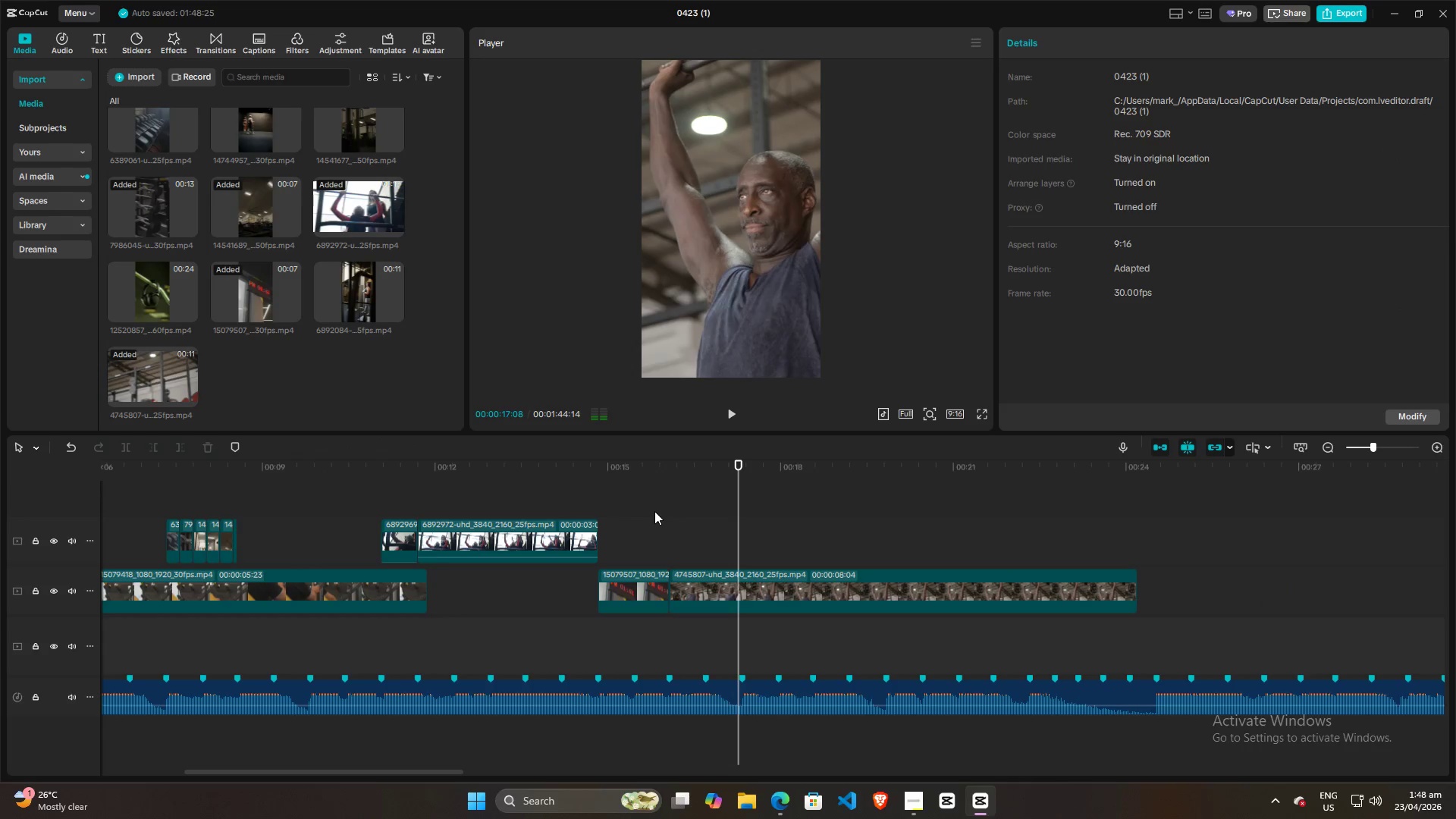 
left_click([654, 511])
 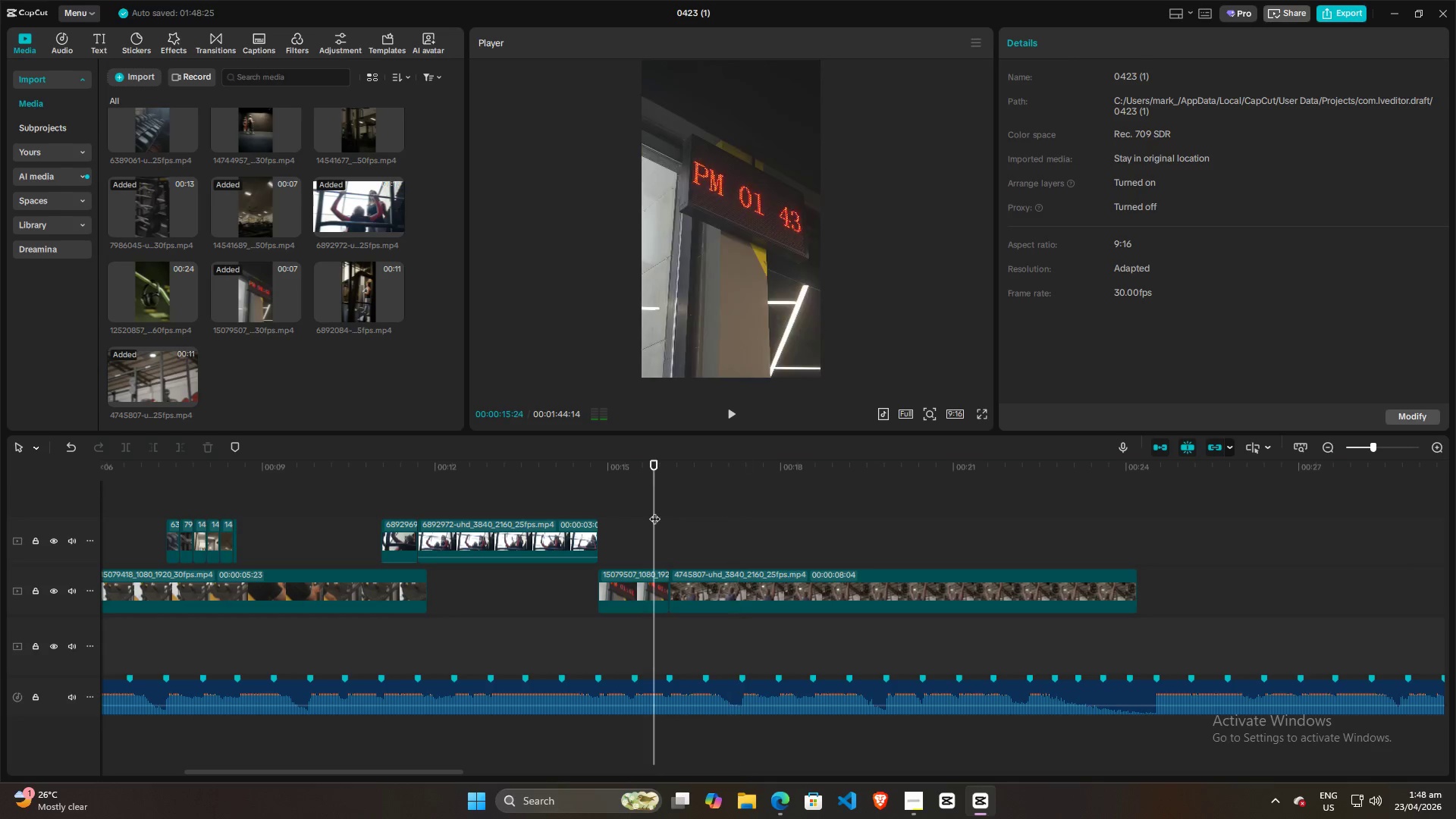 
key(Space)
 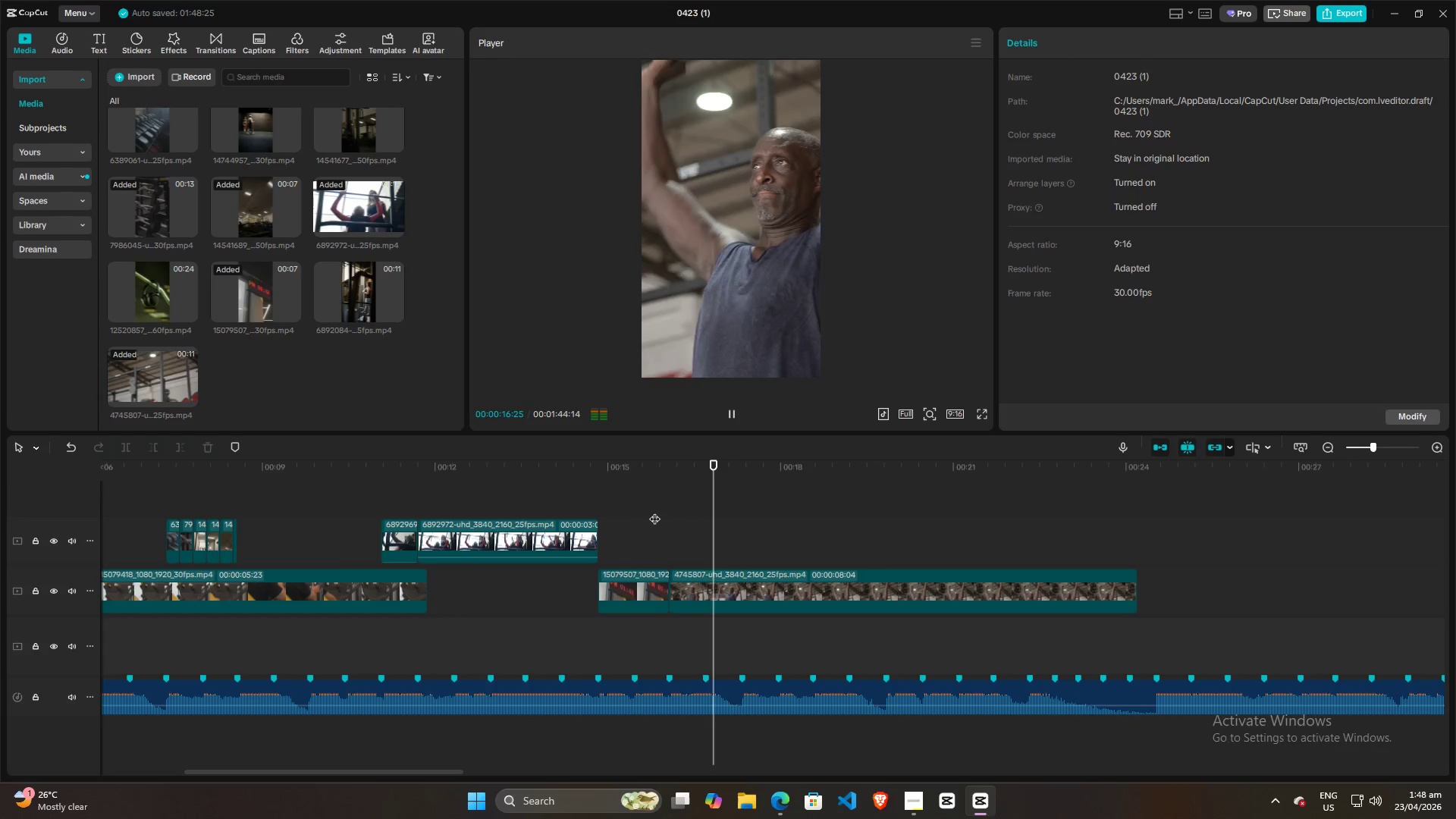 
key(Space)
 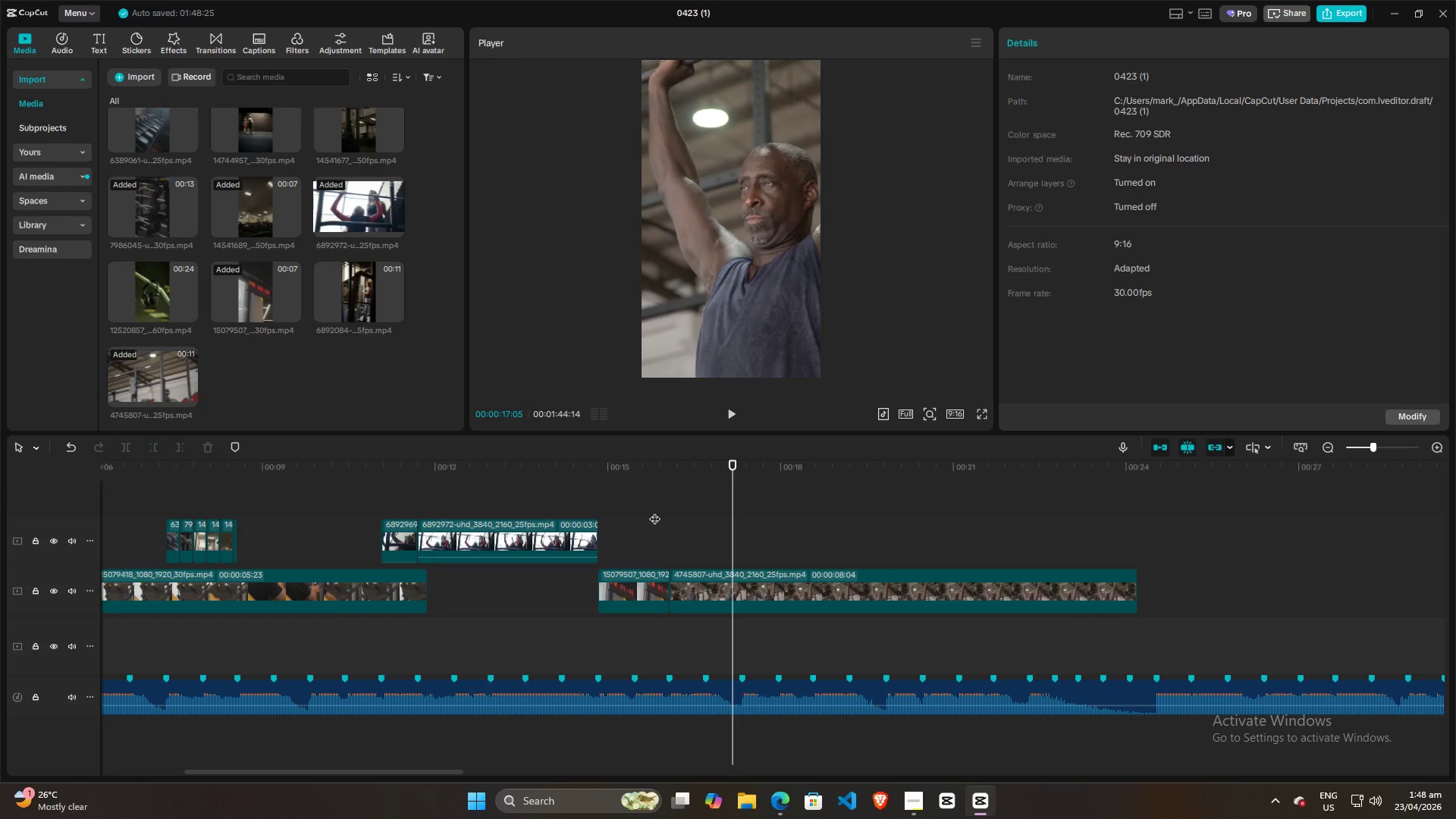 
key(Space)
 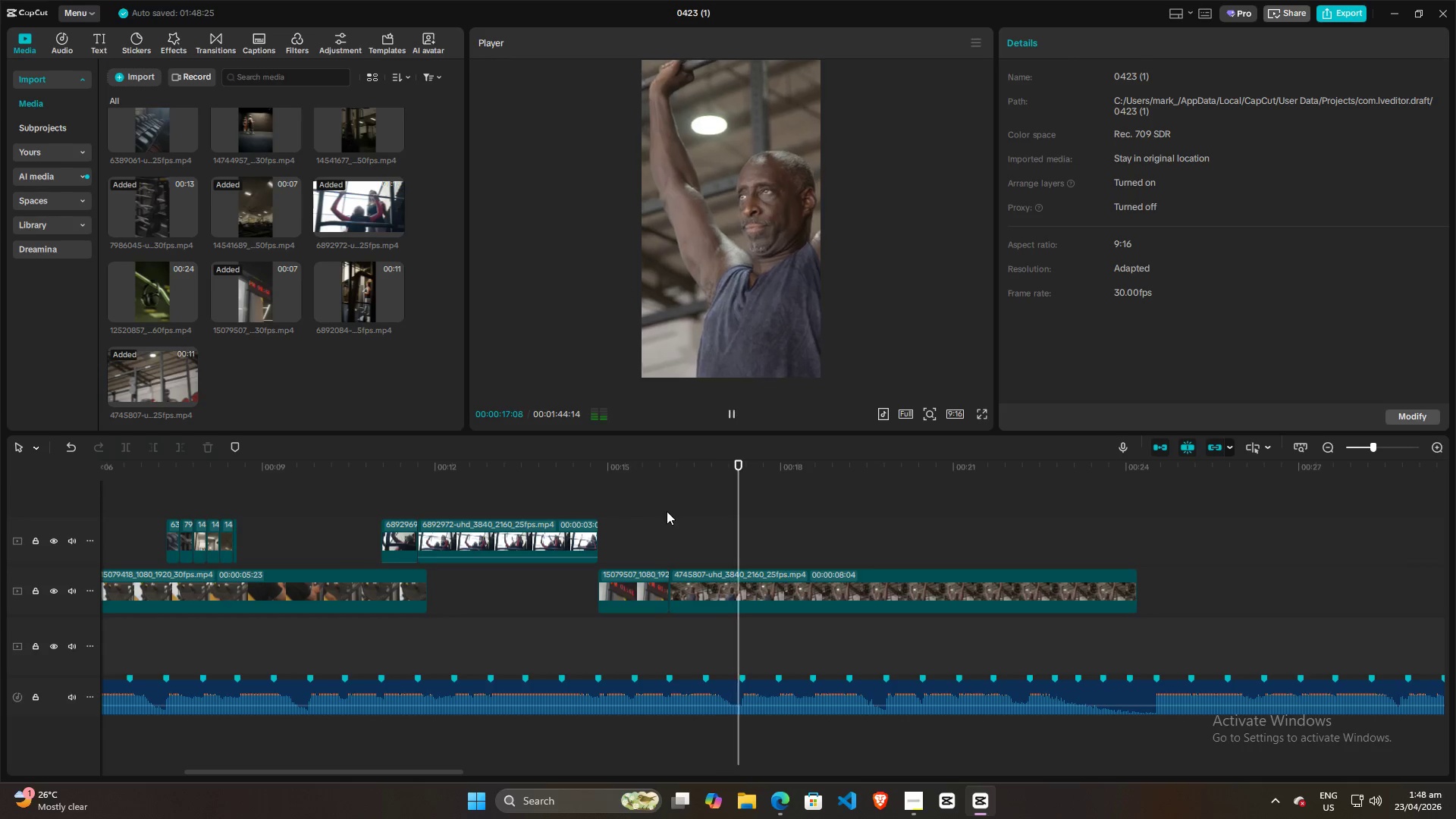 
key(Space)
 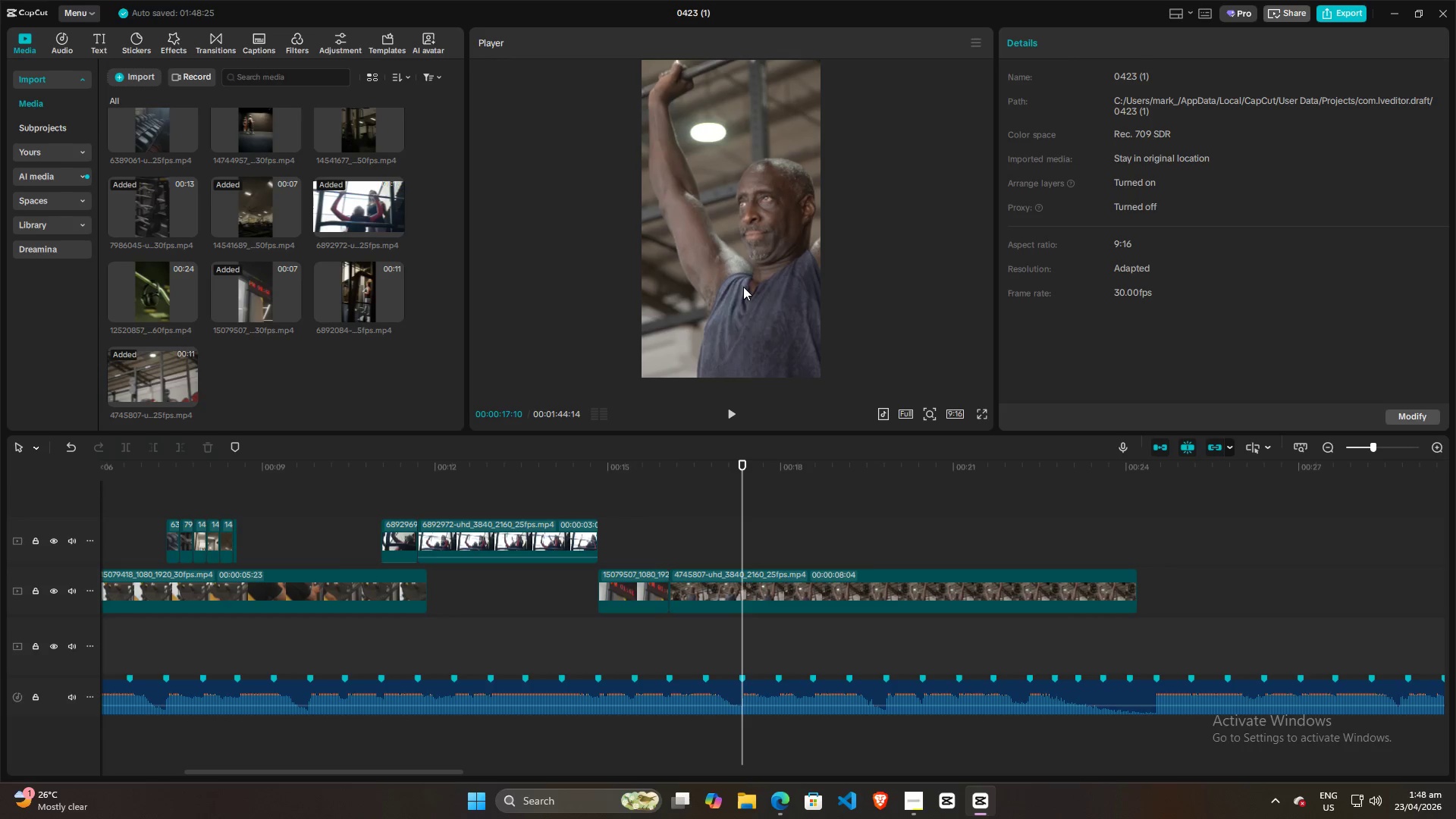 
left_click_drag(start_coordinate=[726, 278], to_coordinate=[682, 276])
 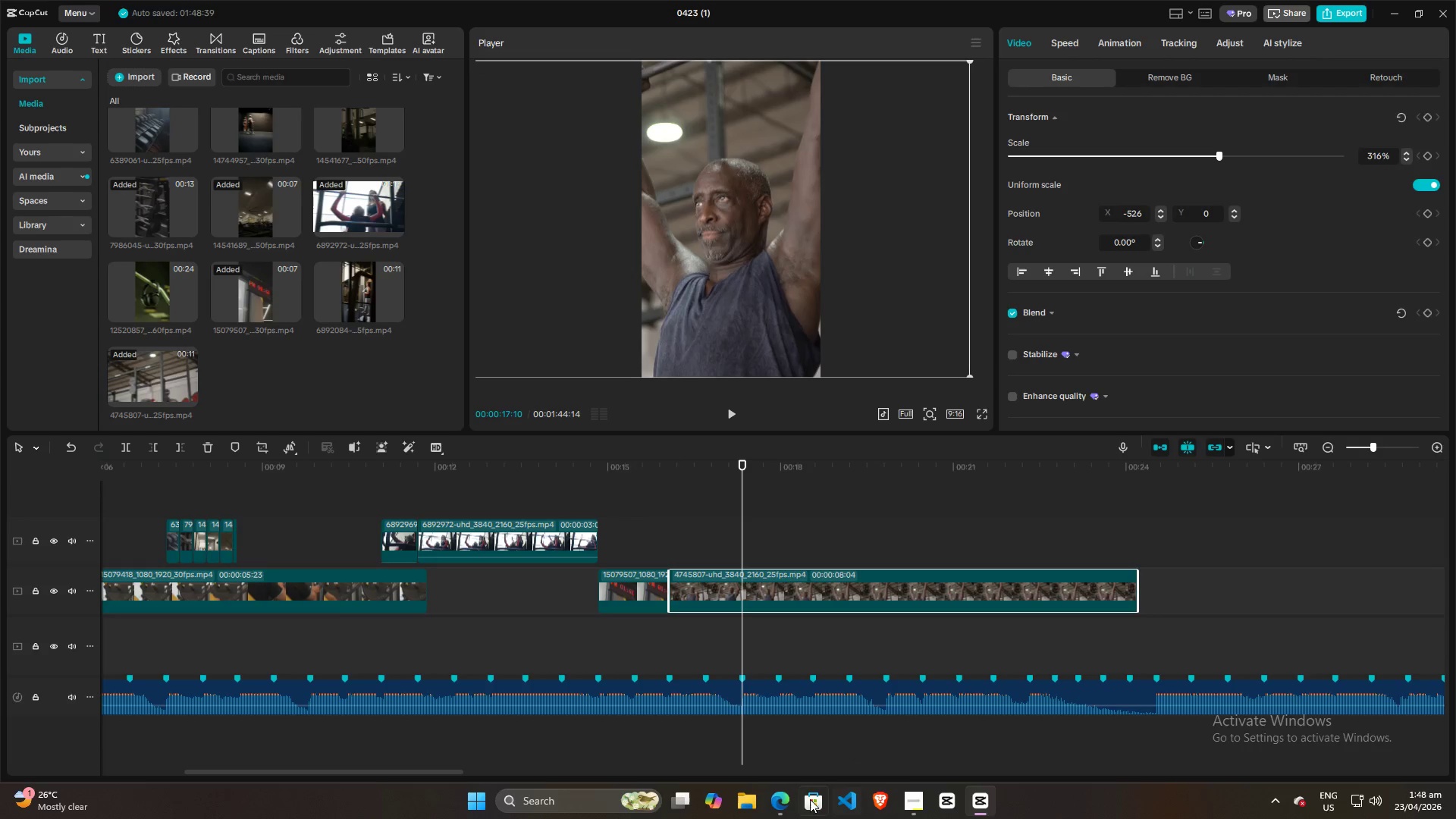 
left_click([776, 804])
 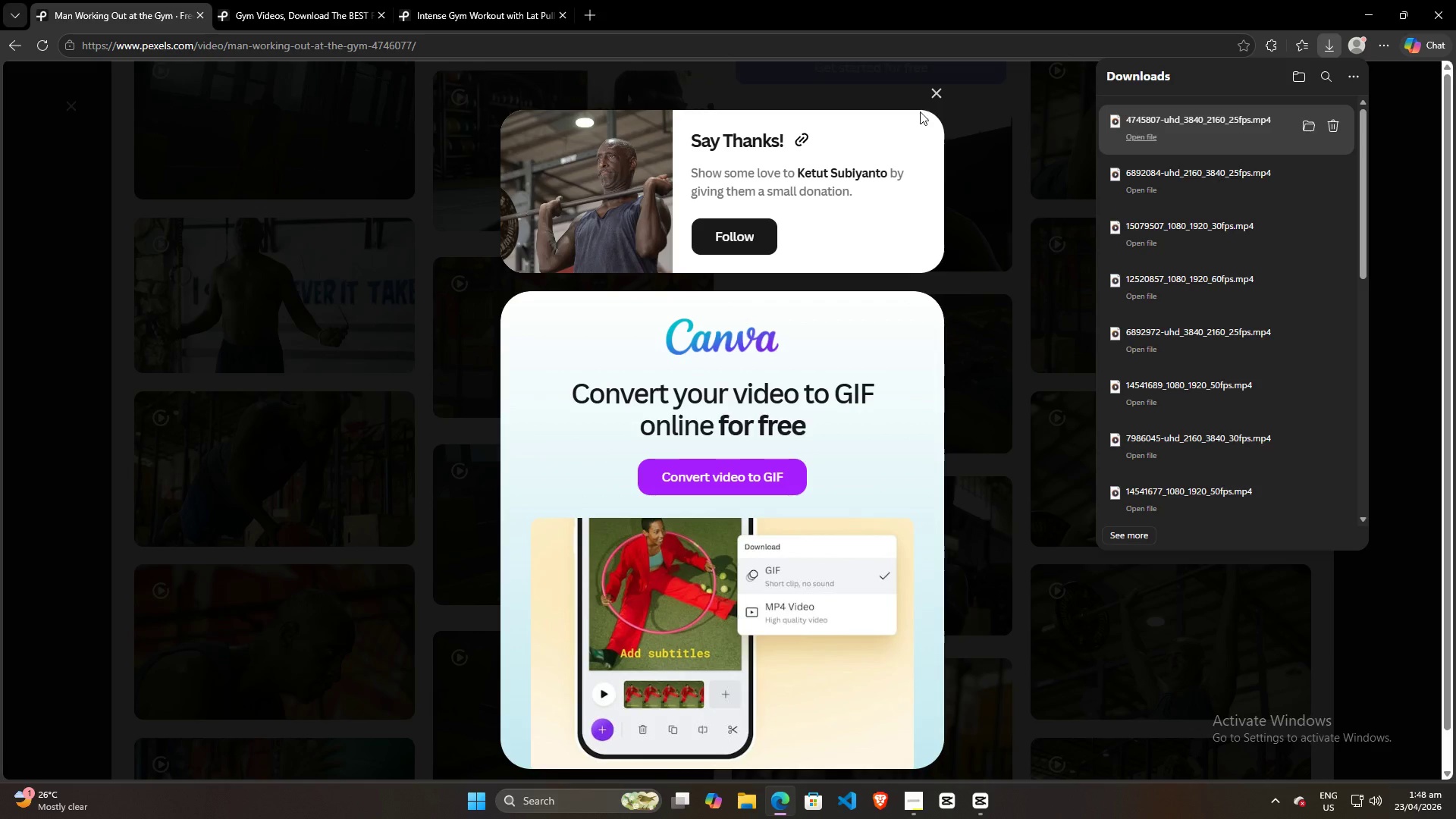 
left_click([936, 93])
 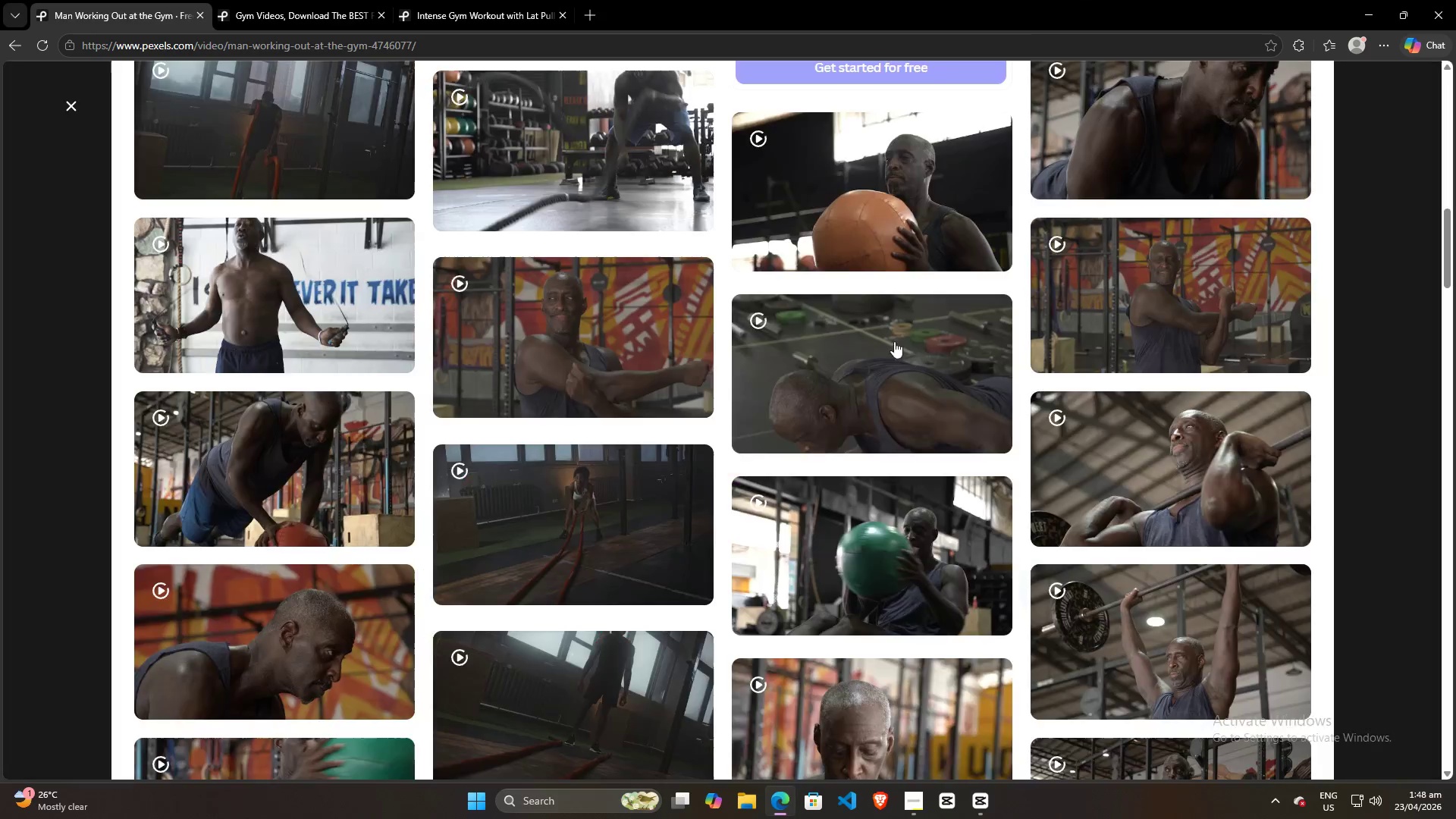 
mouse_move([862, 425])
 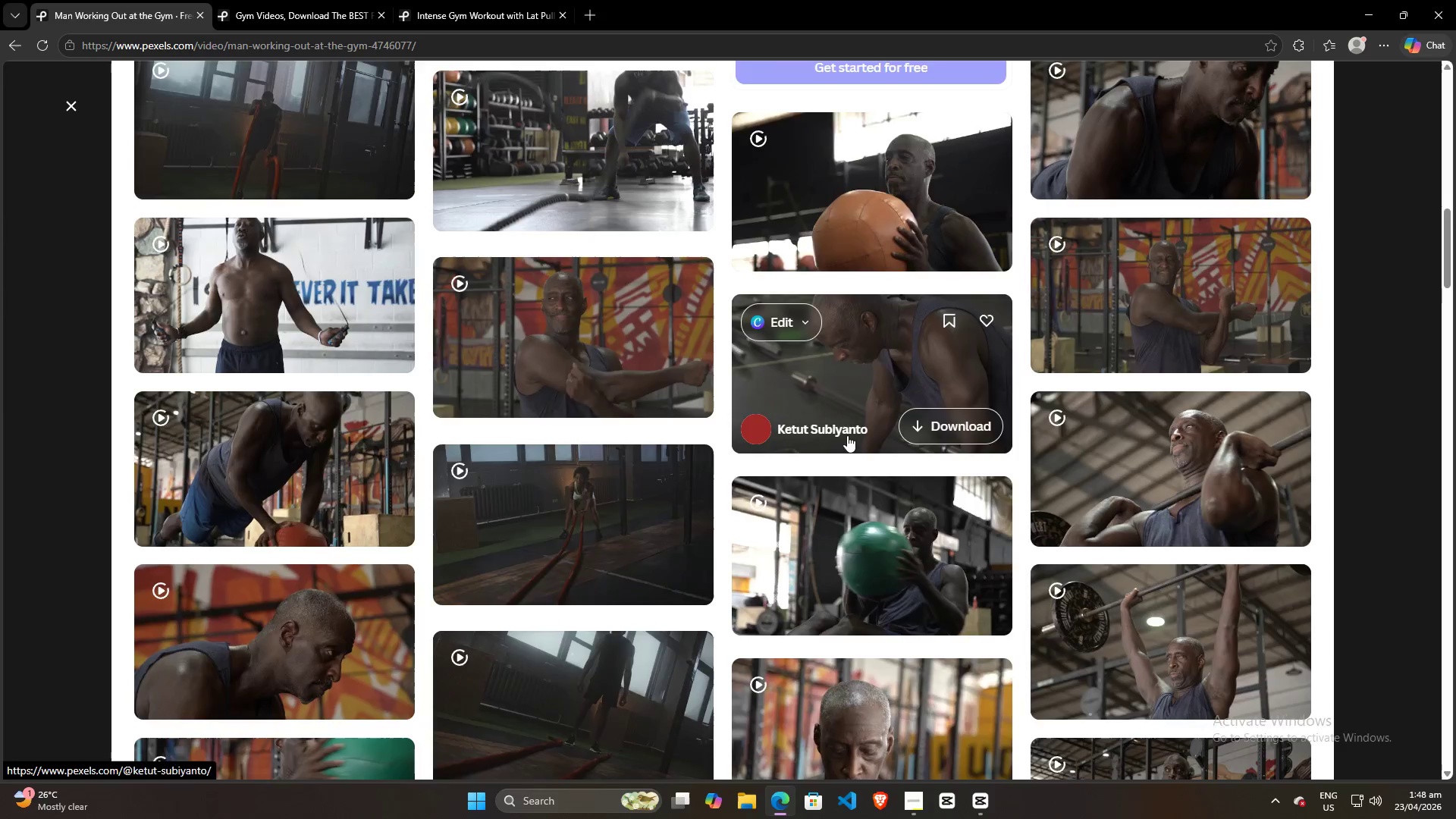 
scroll: coordinate [858, 513], scroll_direction: down, amount: 81.0
 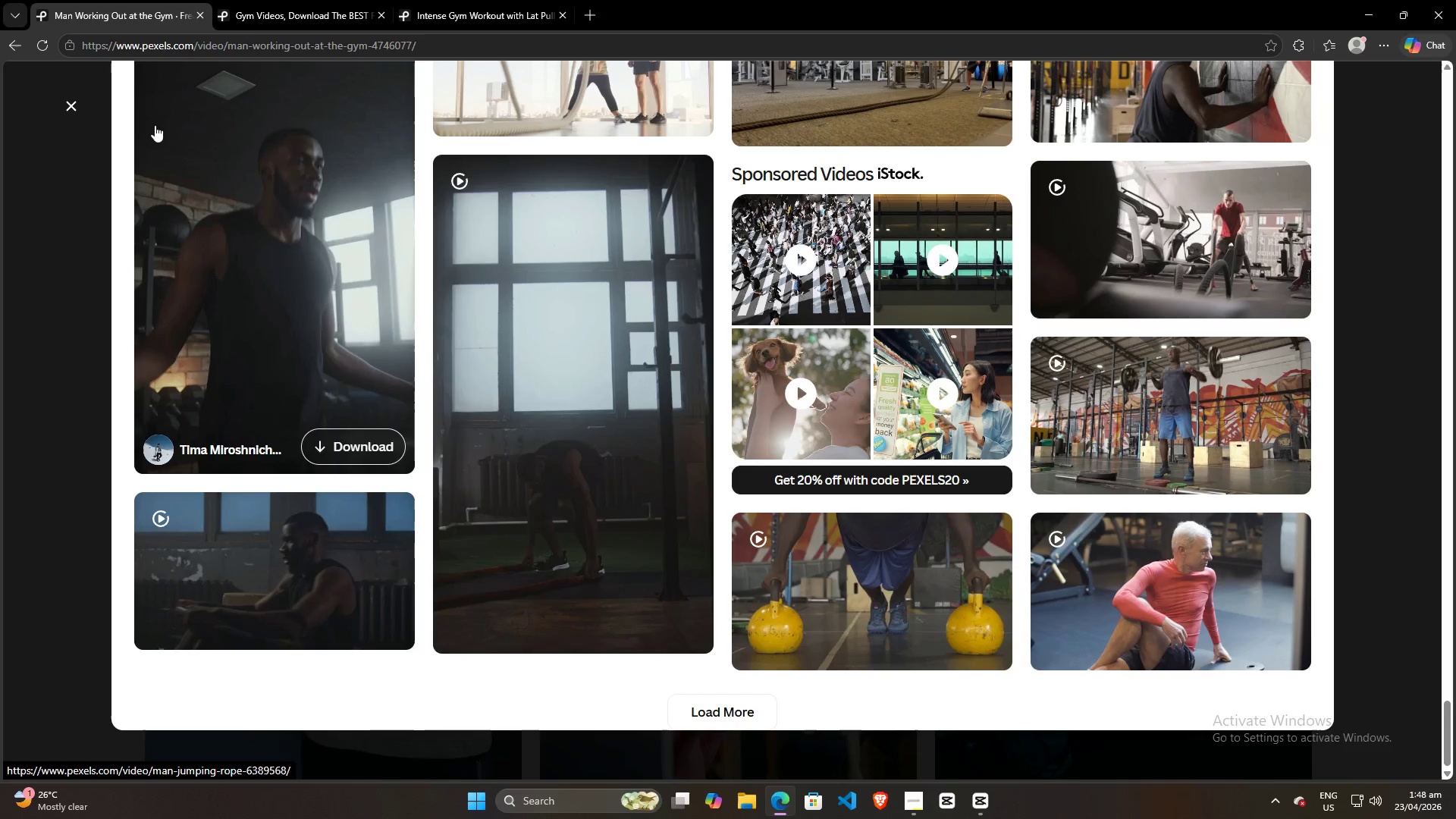 
left_click([75, 112])
 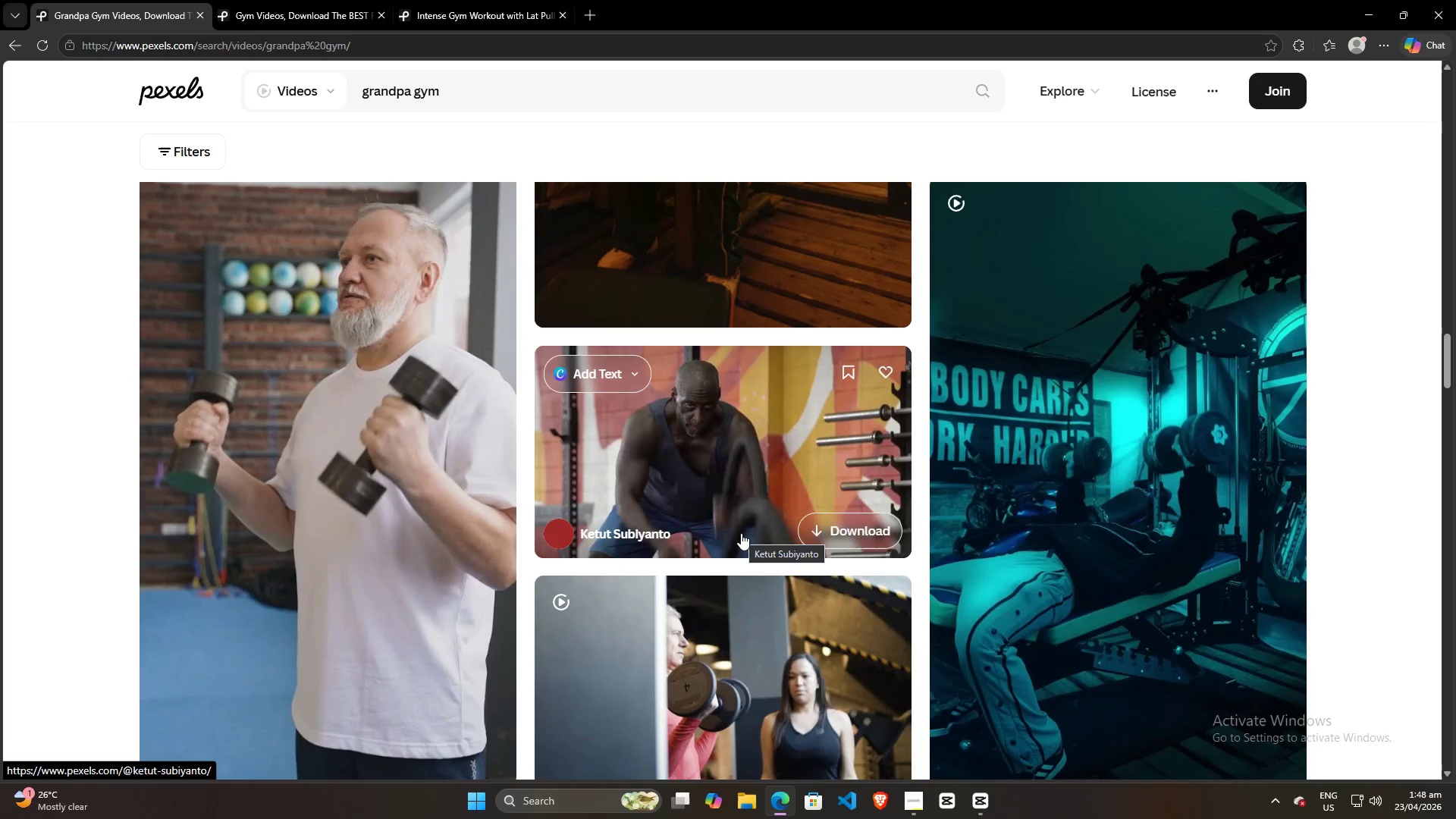 
scroll: coordinate [585, 392], scroll_direction: down, amount: 48.0
 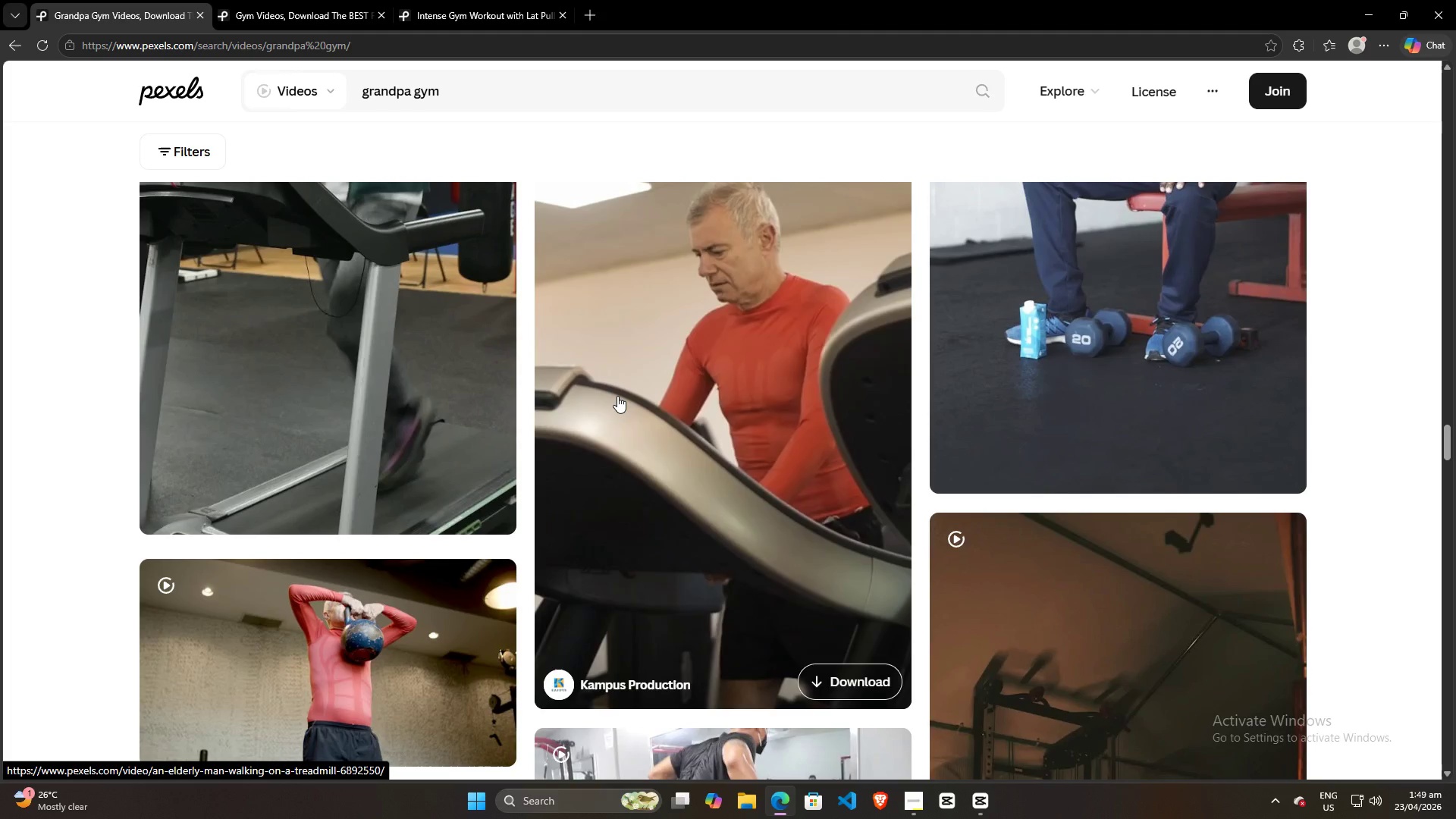 
scroll: coordinate [626, 403], scroll_direction: down, amount: 5.0
 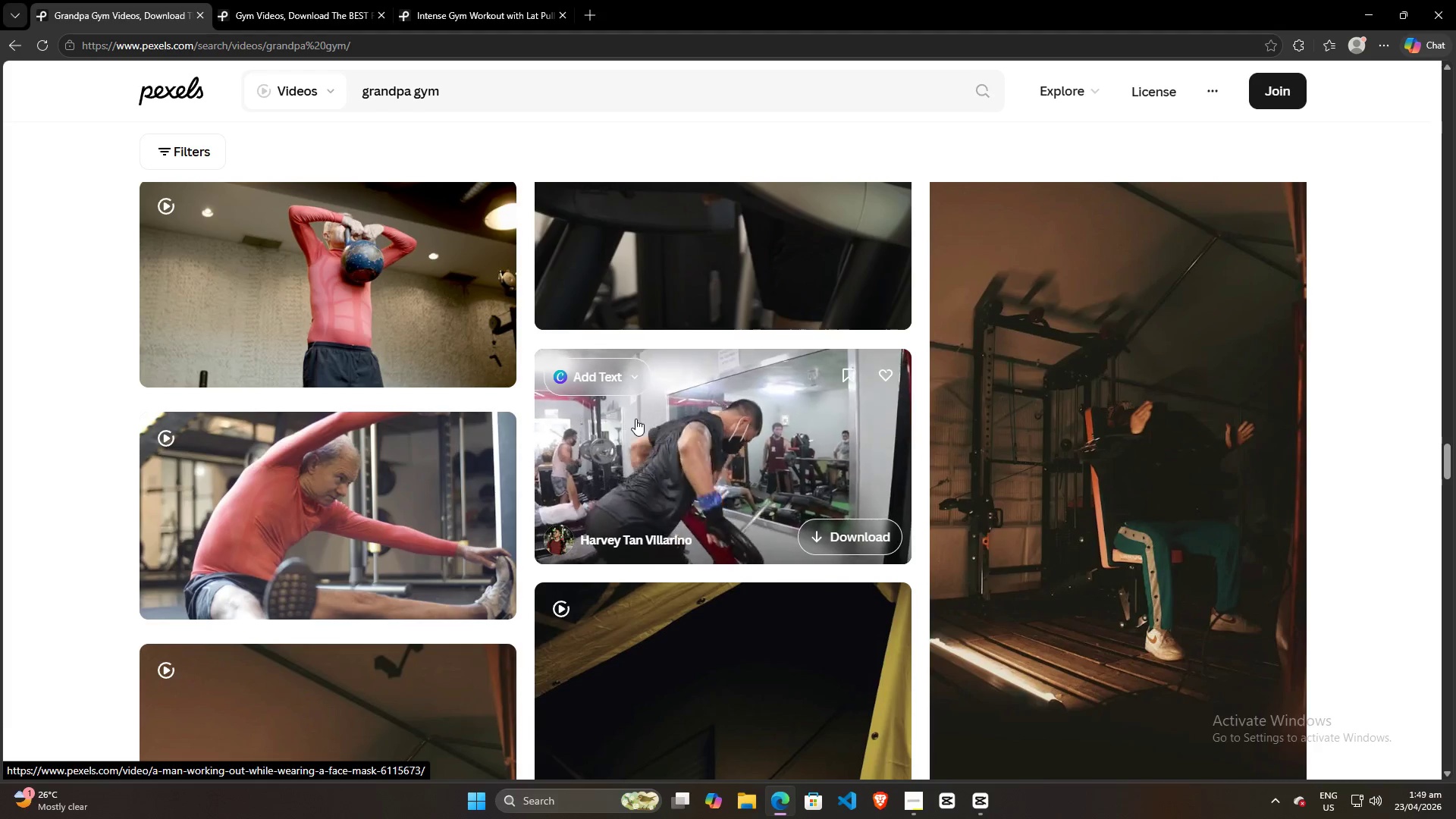 
wait(5.82)
 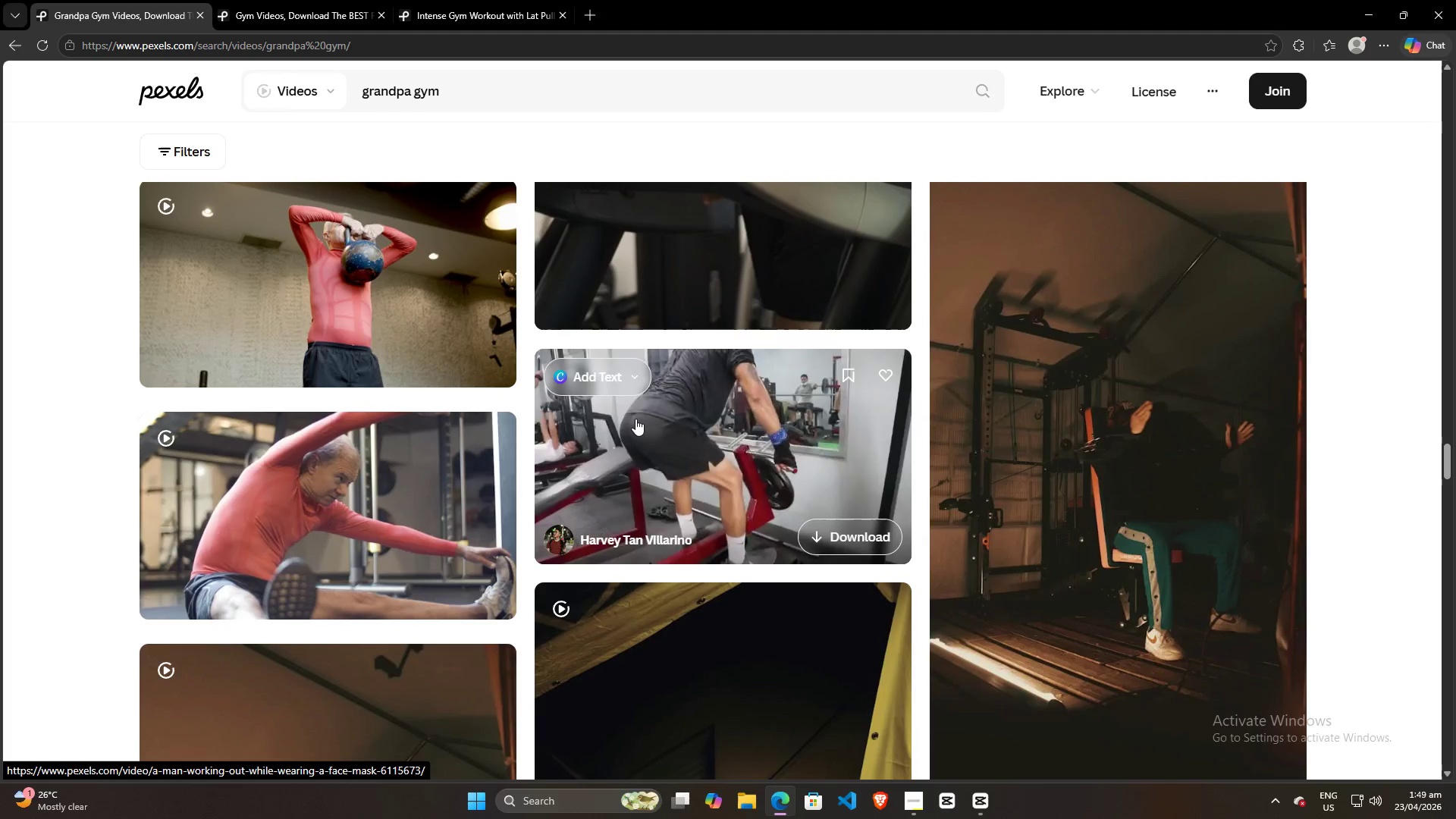 
scroll: coordinate [663, 401], scroll_direction: down, amount: 44.0
 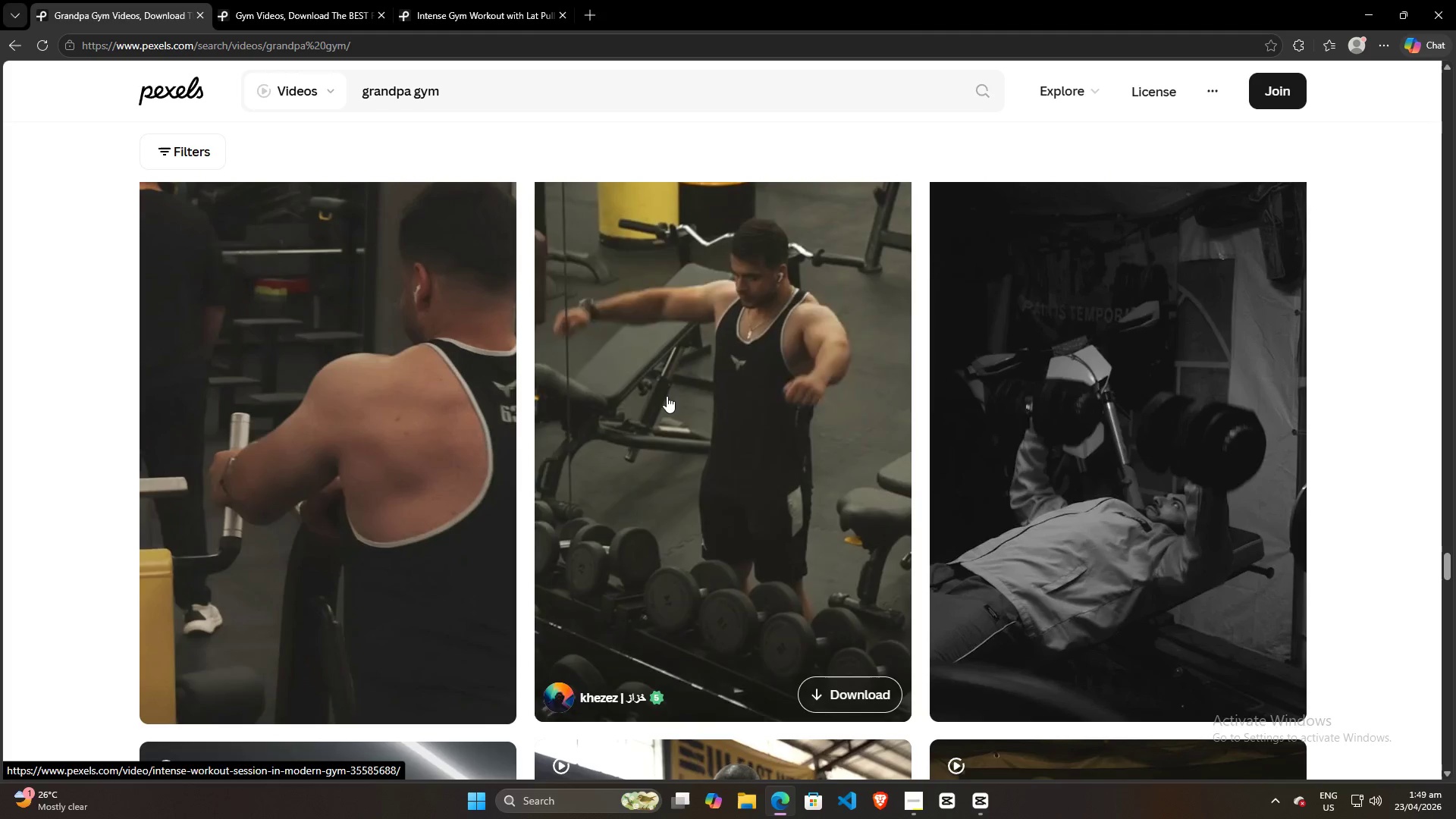 
scroll: coordinate [901, 379], scroll_direction: down, amount: 21.0
 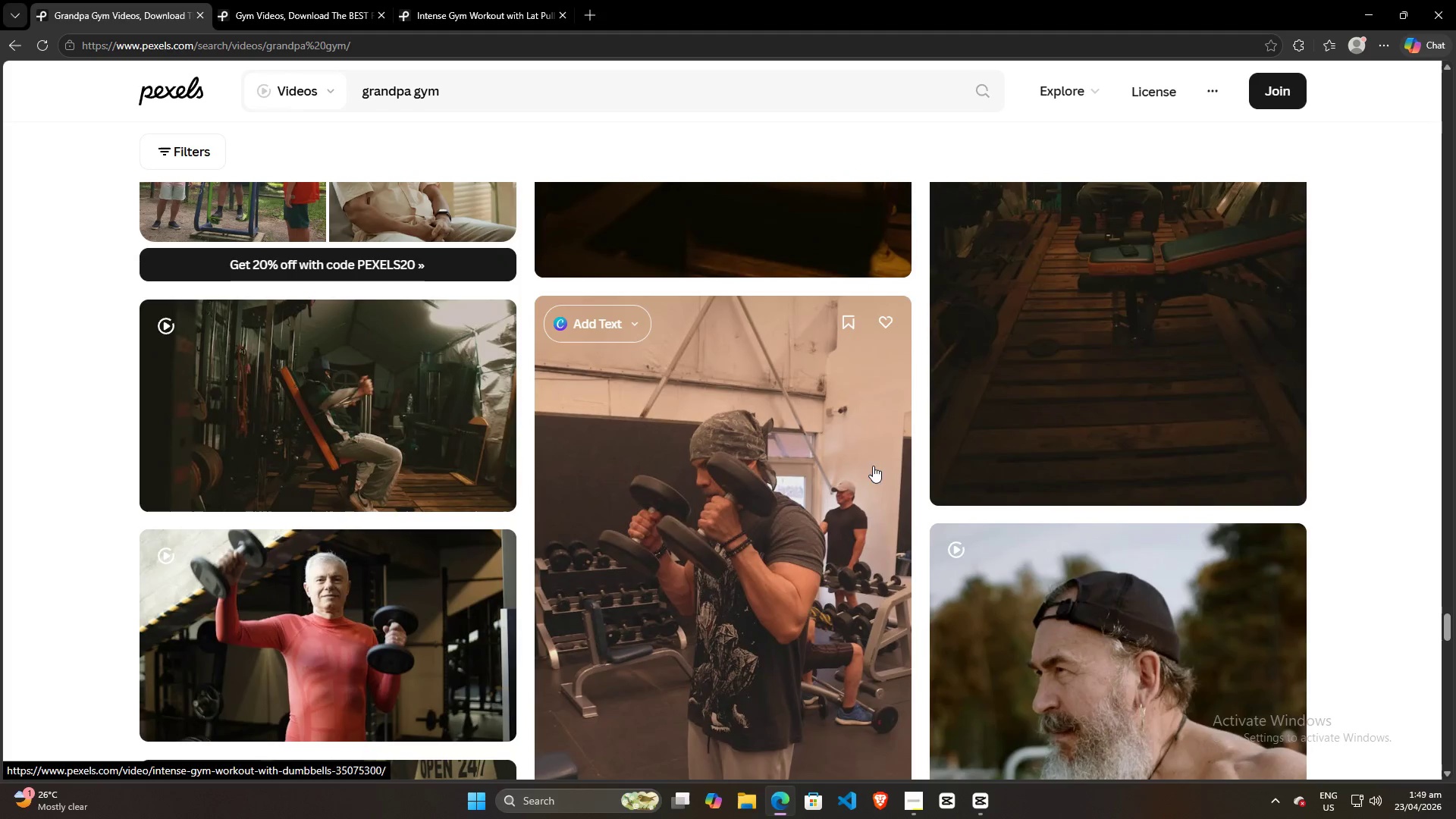 
scroll: coordinate [831, 507], scroll_direction: up, amount: 12.0
 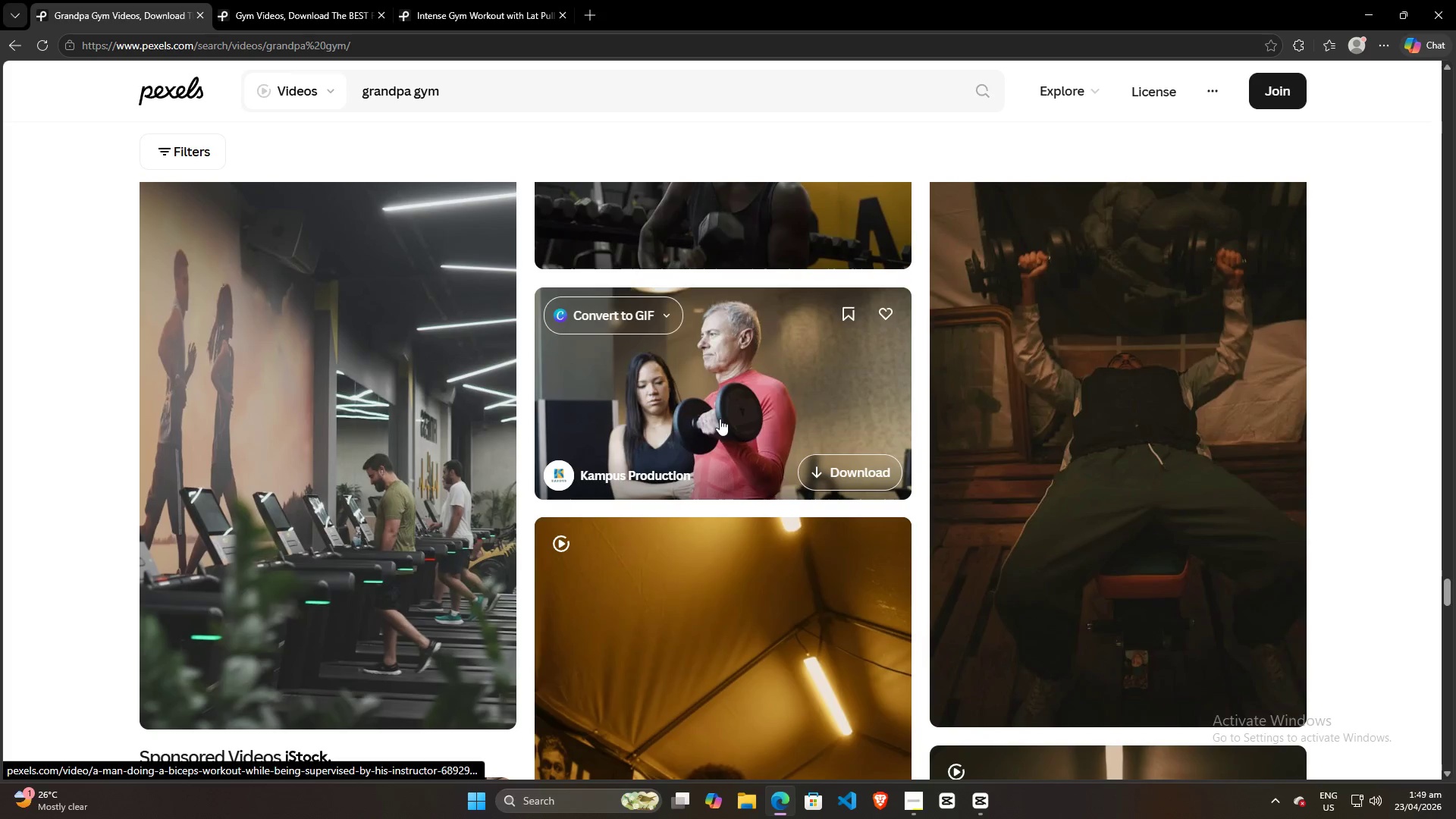 
scroll: coordinate [733, 552], scroll_direction: down, amount: 53.0
 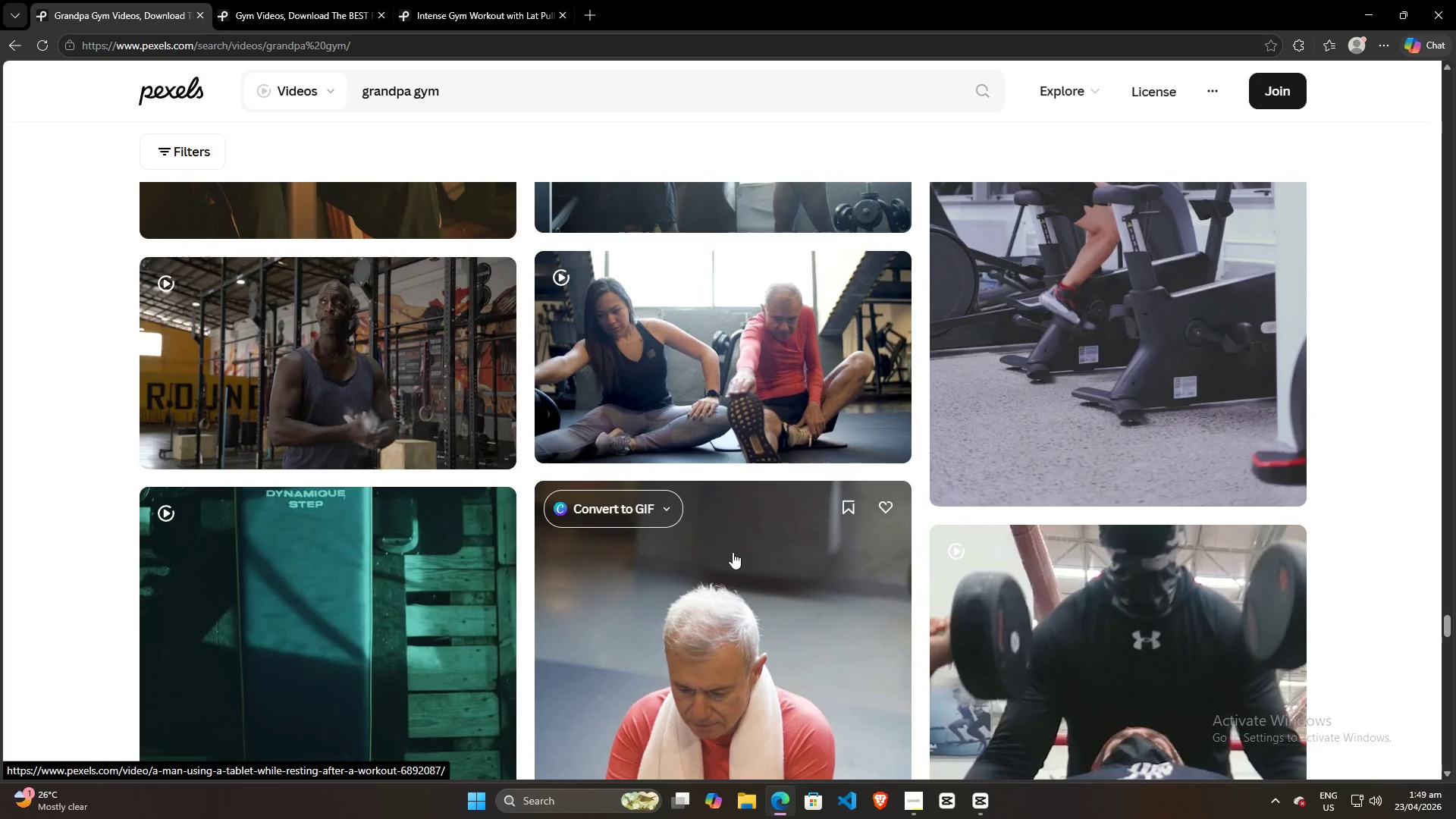 
scroll: coordinate [733, 552], scroll_direction: up, amount: 6.0
 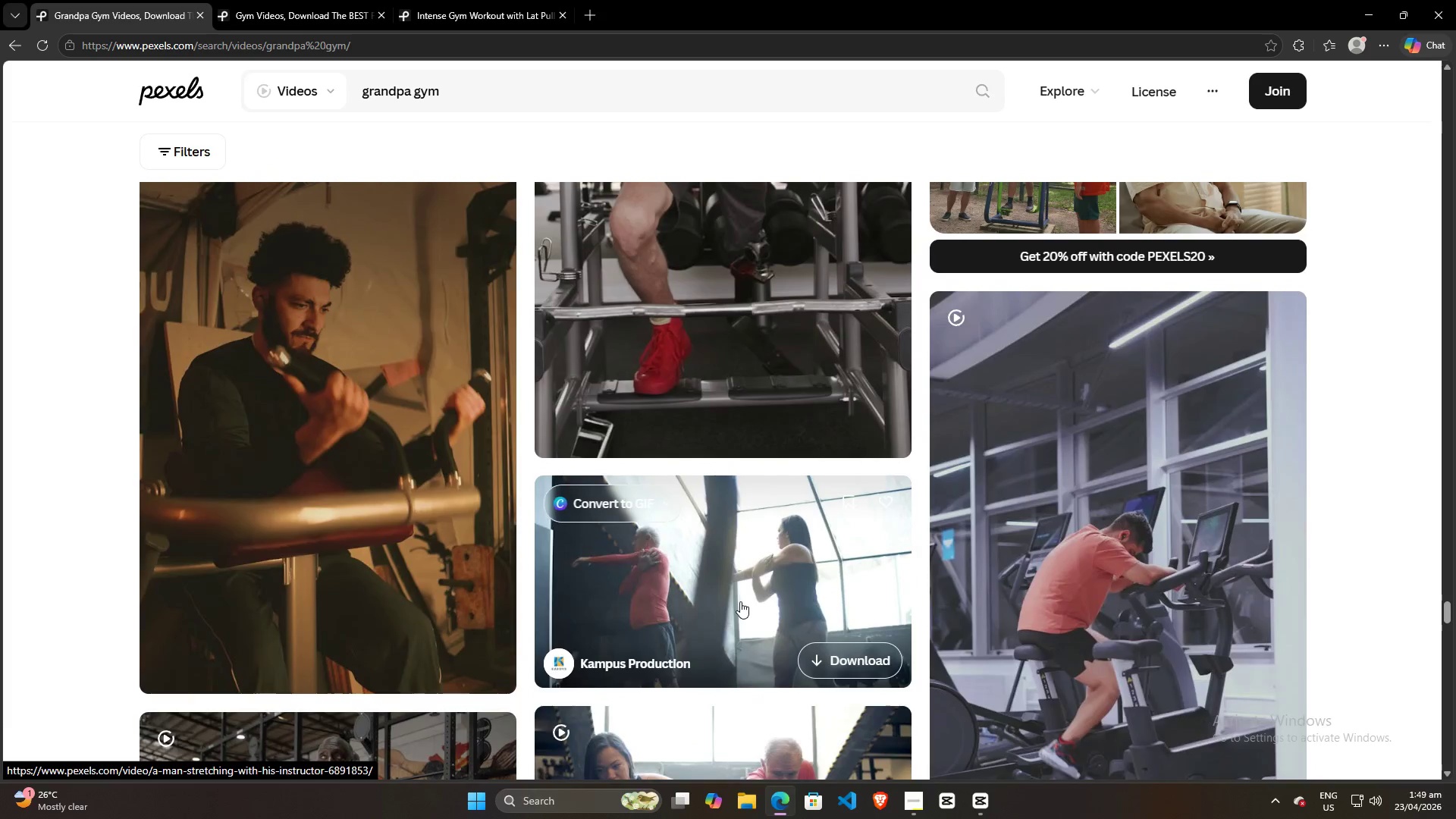 
scroll: coordinate [751, 572], scroll_direction: down, amount: 78.0
 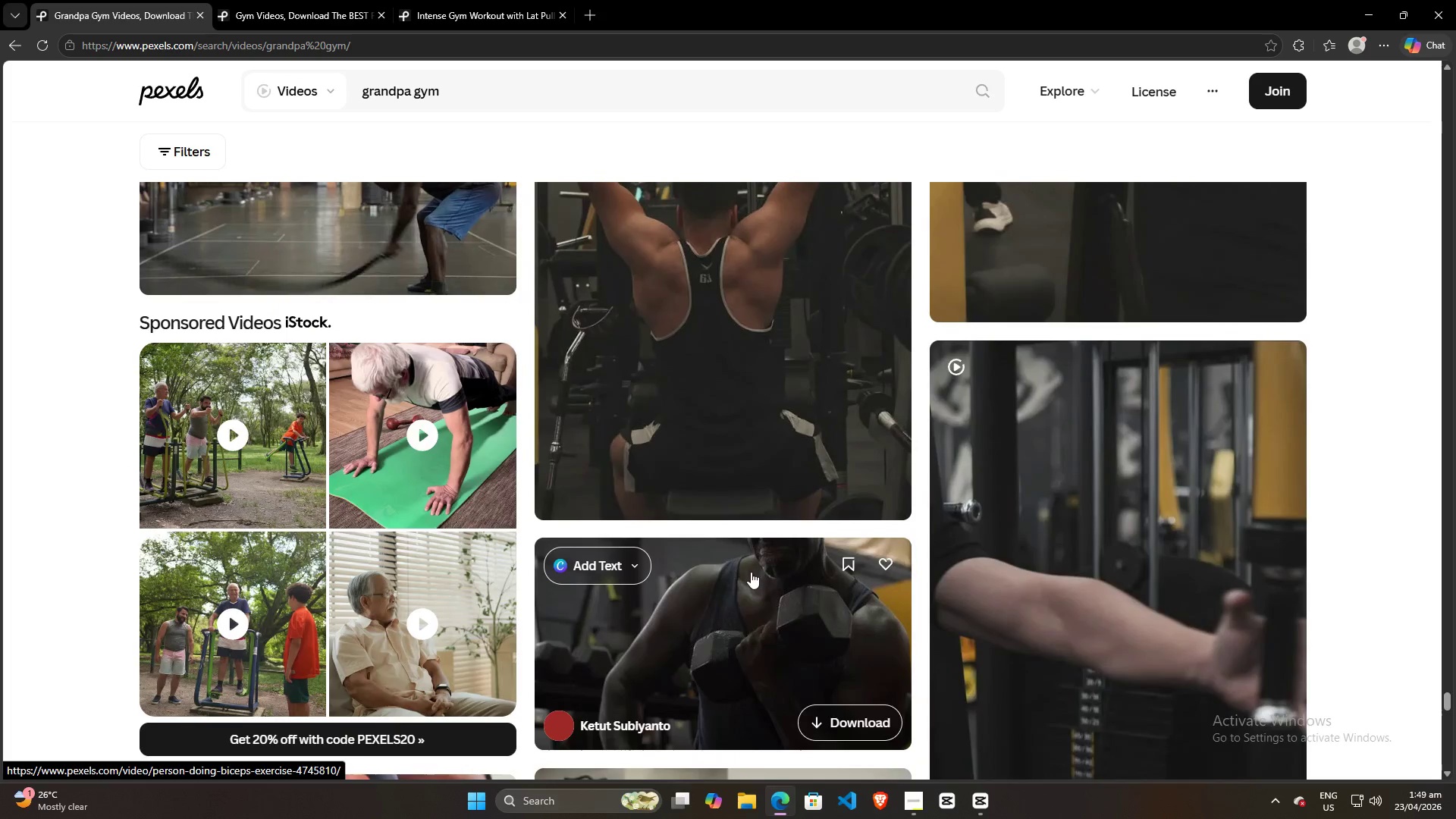 
scroll: coordinate [767, 541], scroll_direction: down, amount: 24.0